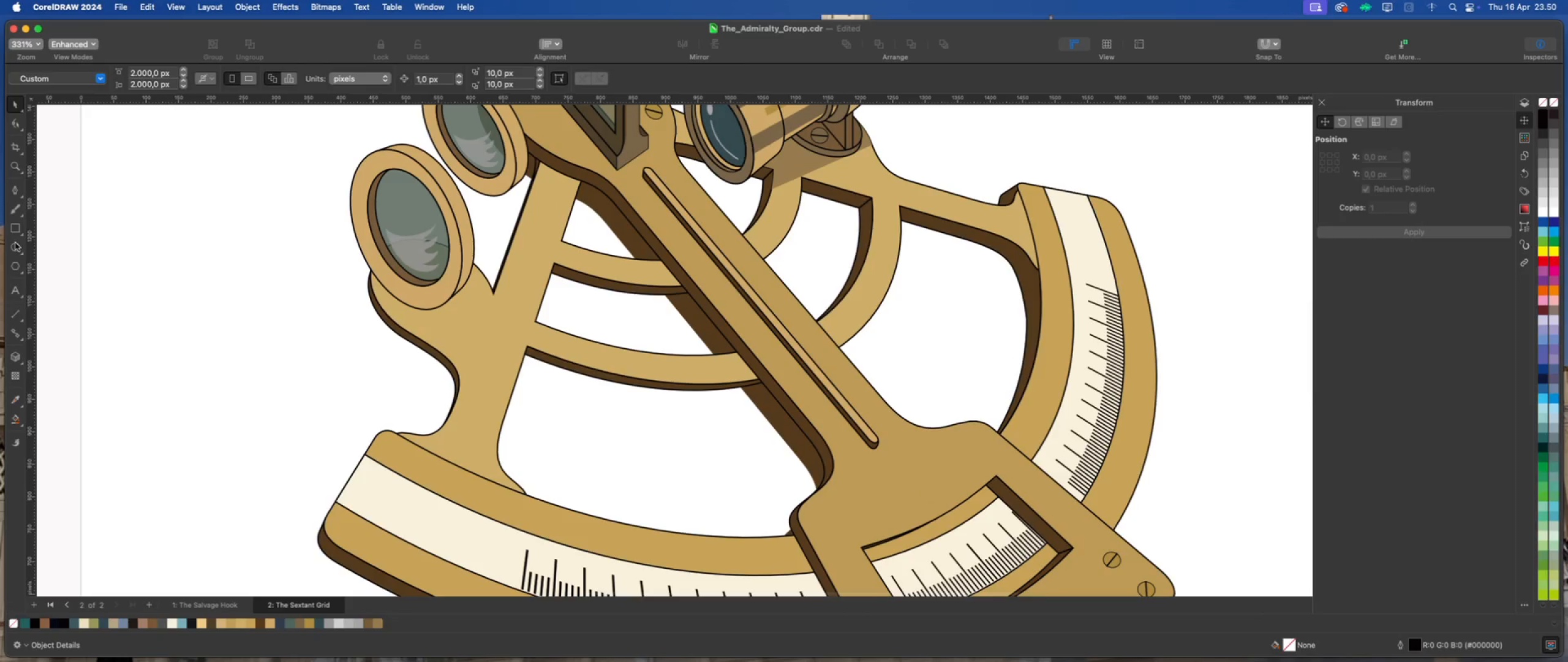 
left_click([15, 227])
 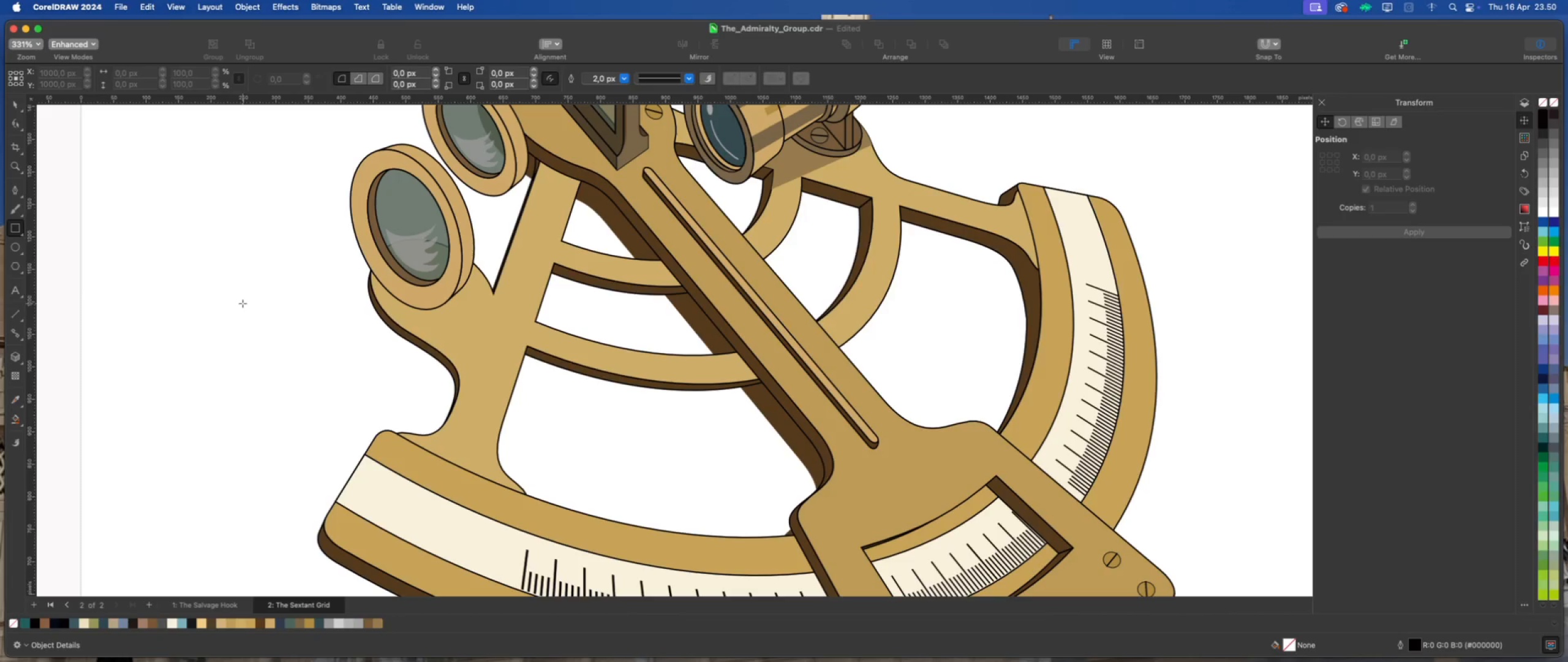 
left_click_drag(start_coordinate=[243, 303], to_coordinate=[263, 327])
 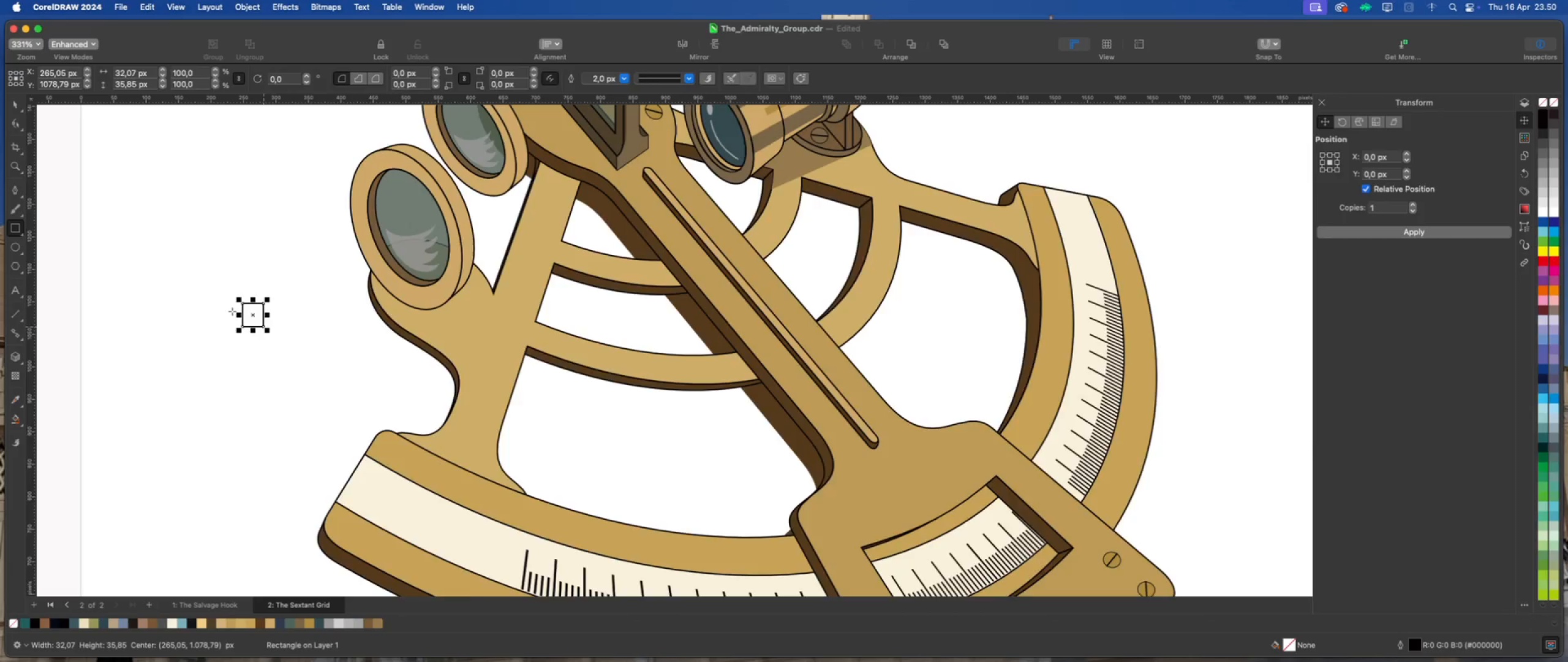 
scroll: coordinate [227, 310], scroll_direction: up, amount: 7.0
 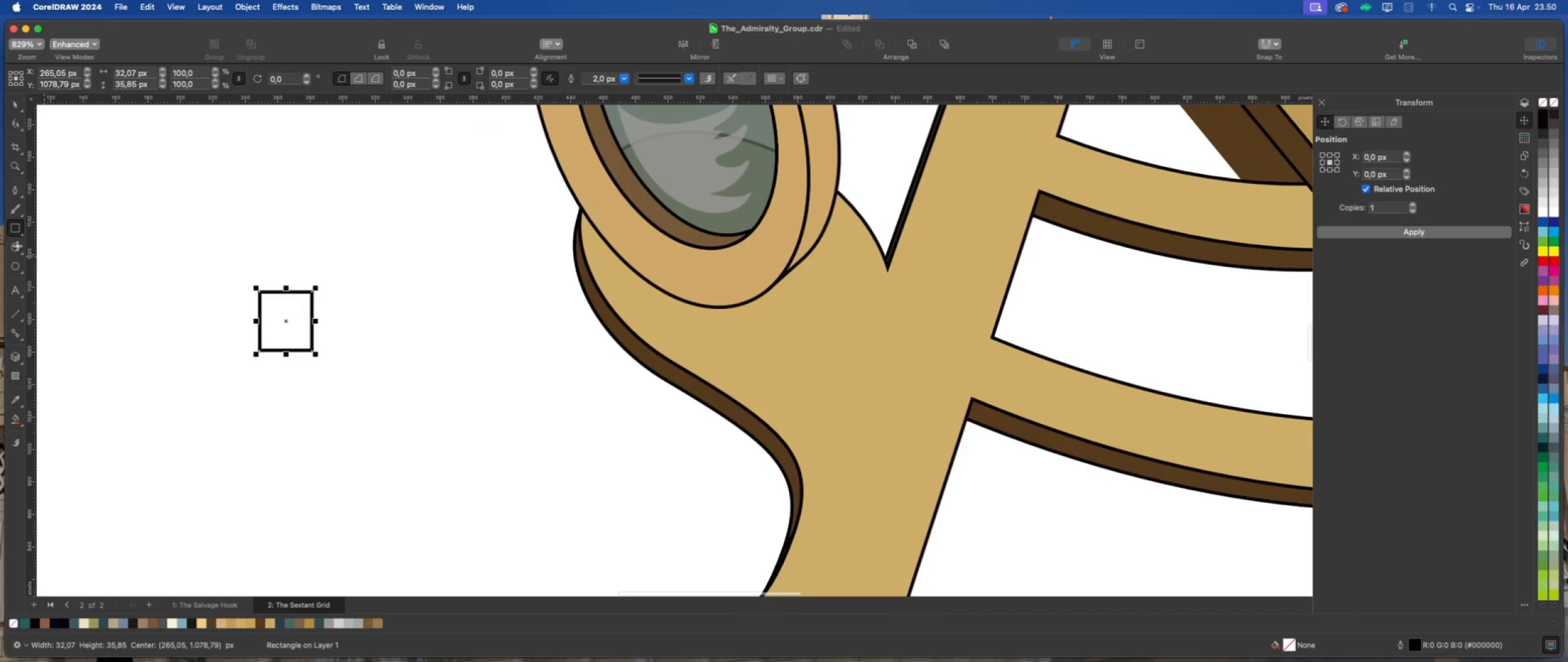 
left_click([17, 246])
 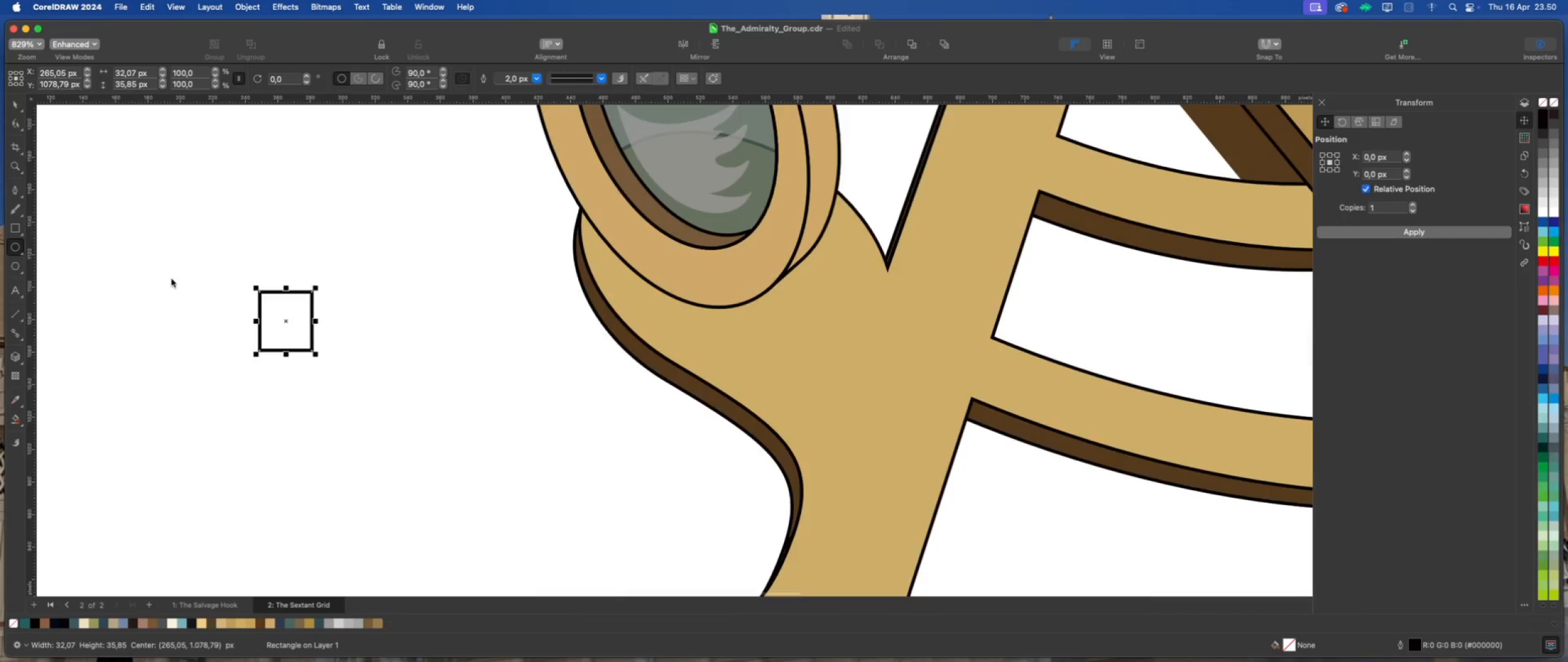 
scroll: coordinate [183, 280], scroll_direction: up, amount: 4.0
 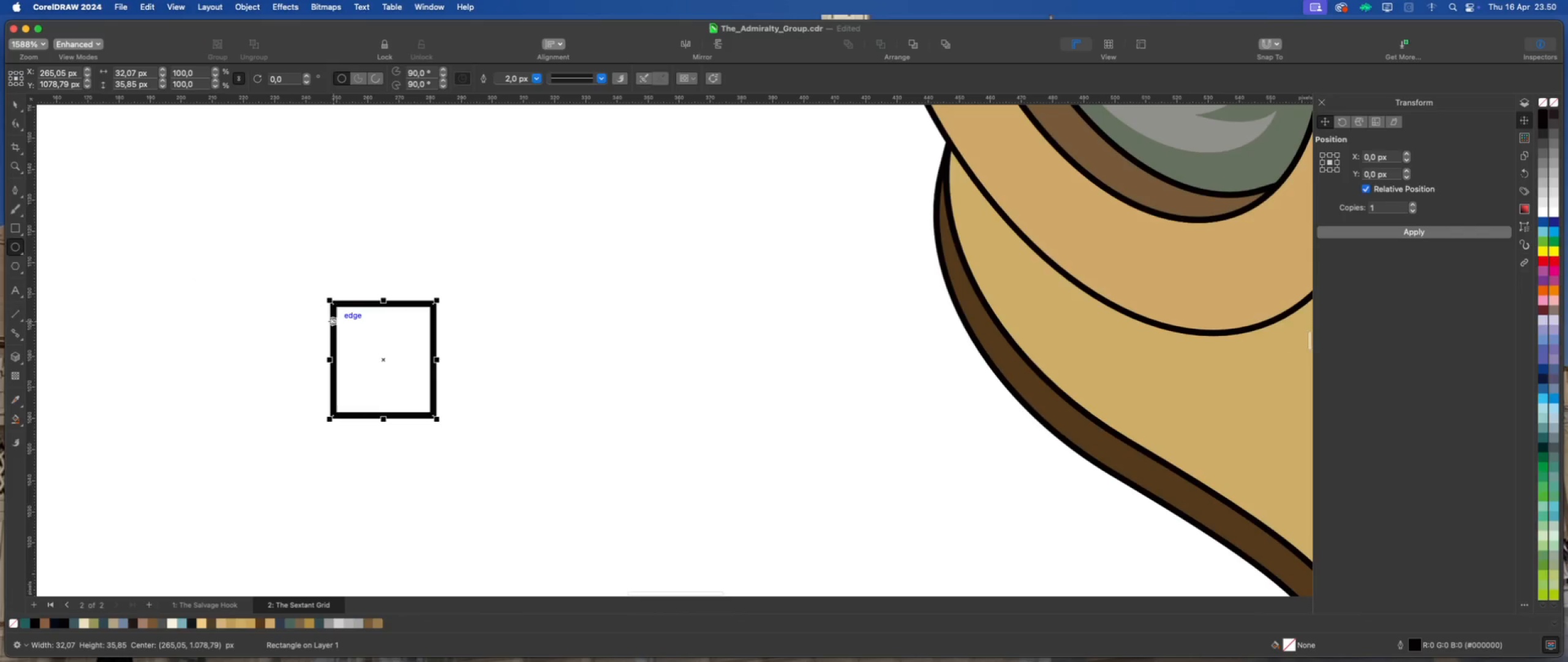 
left_click_drag(start_coordinate=[332, 321], to_coordinate=[431, 351])
 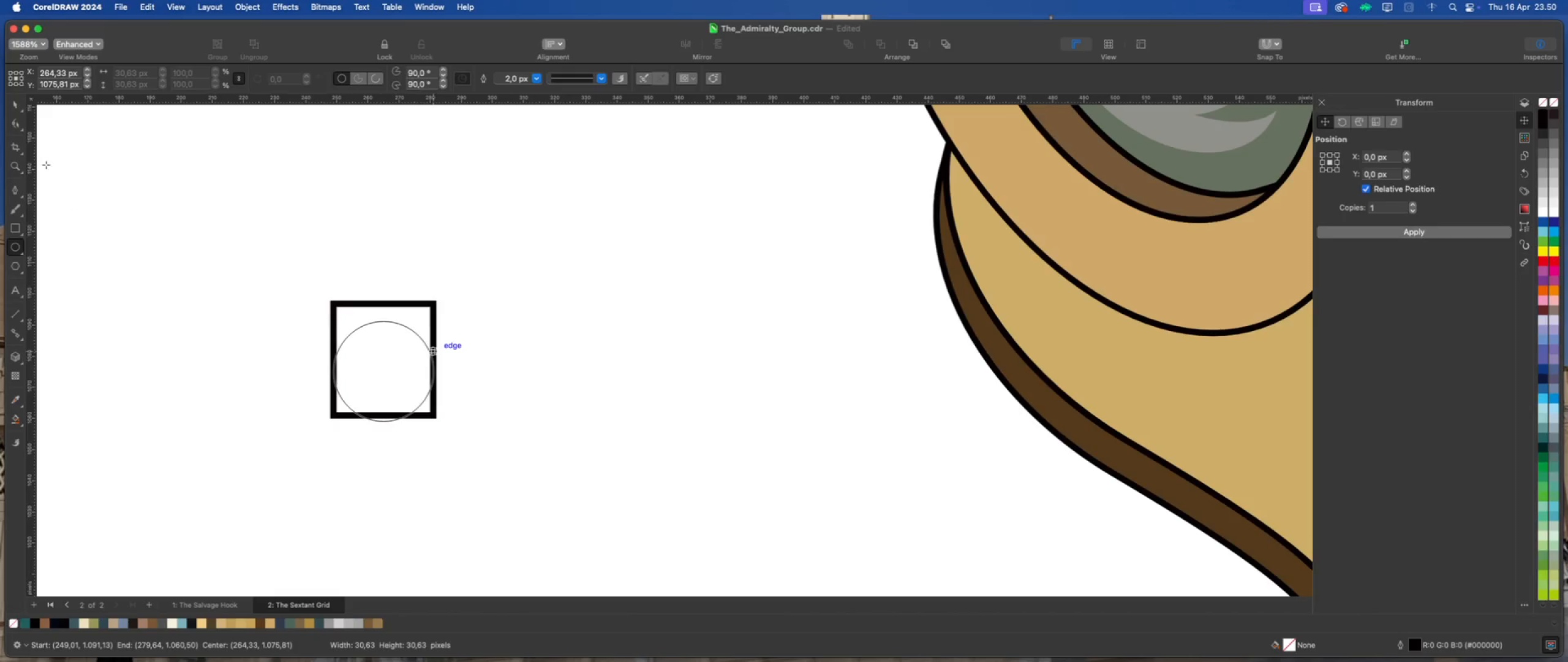 
hold_key(key=CommandLeft, duration=1.14)
 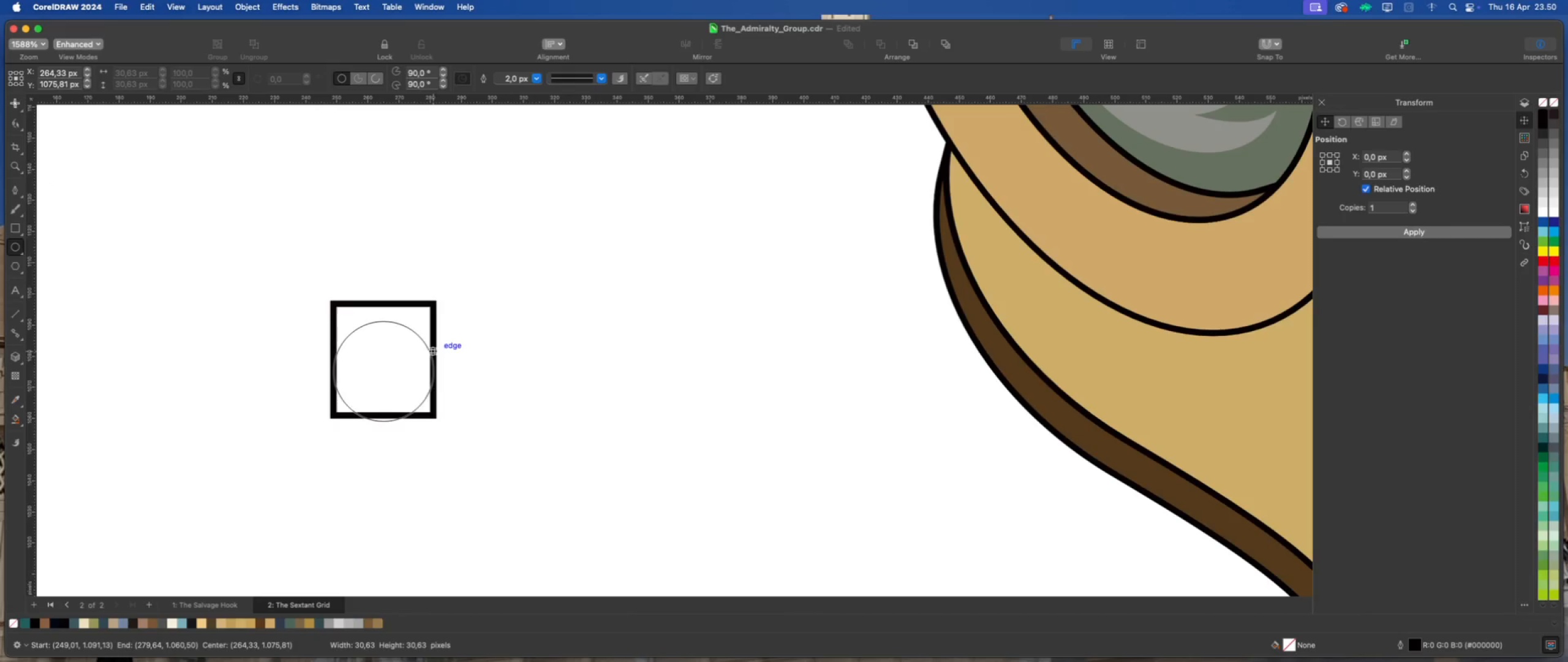 
left_click([15, 103])
 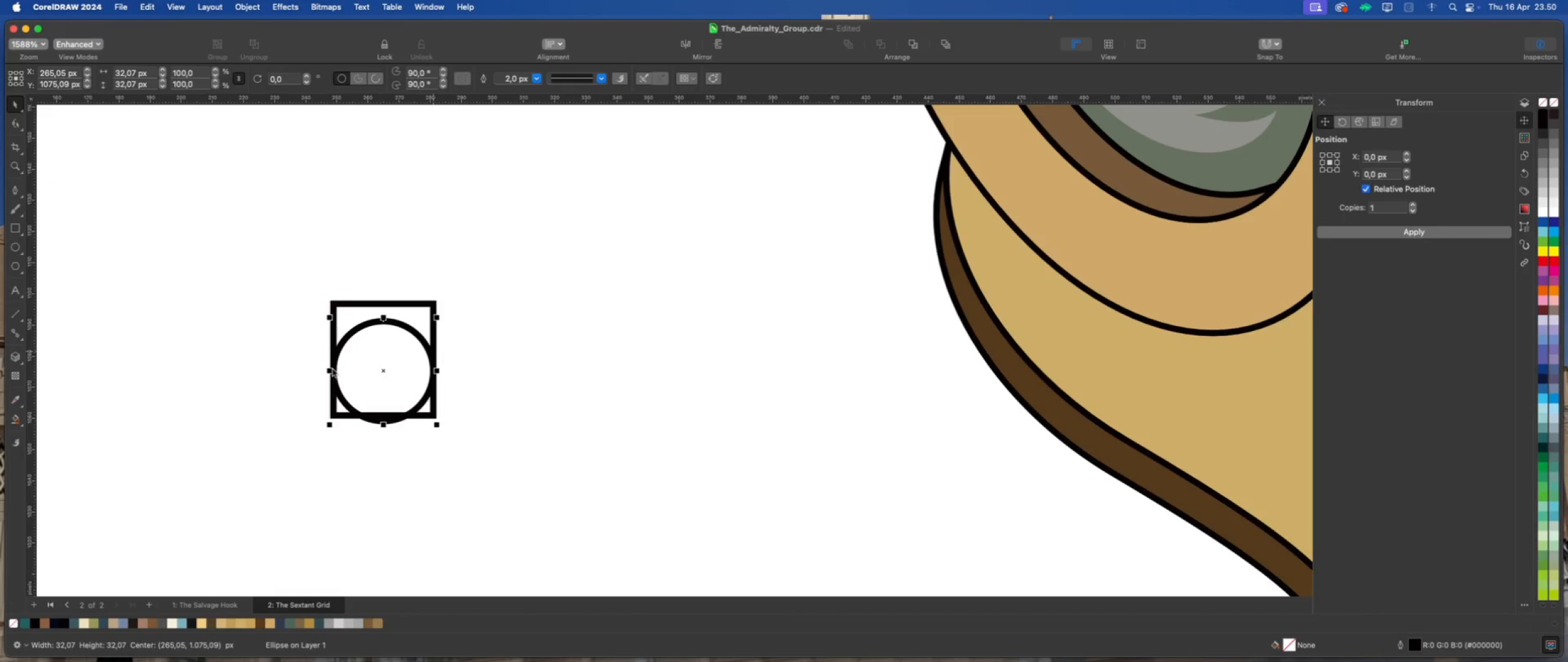 
left_click_drag(start_coordinate=[333, 369], to_coordinate=[333, 303])
 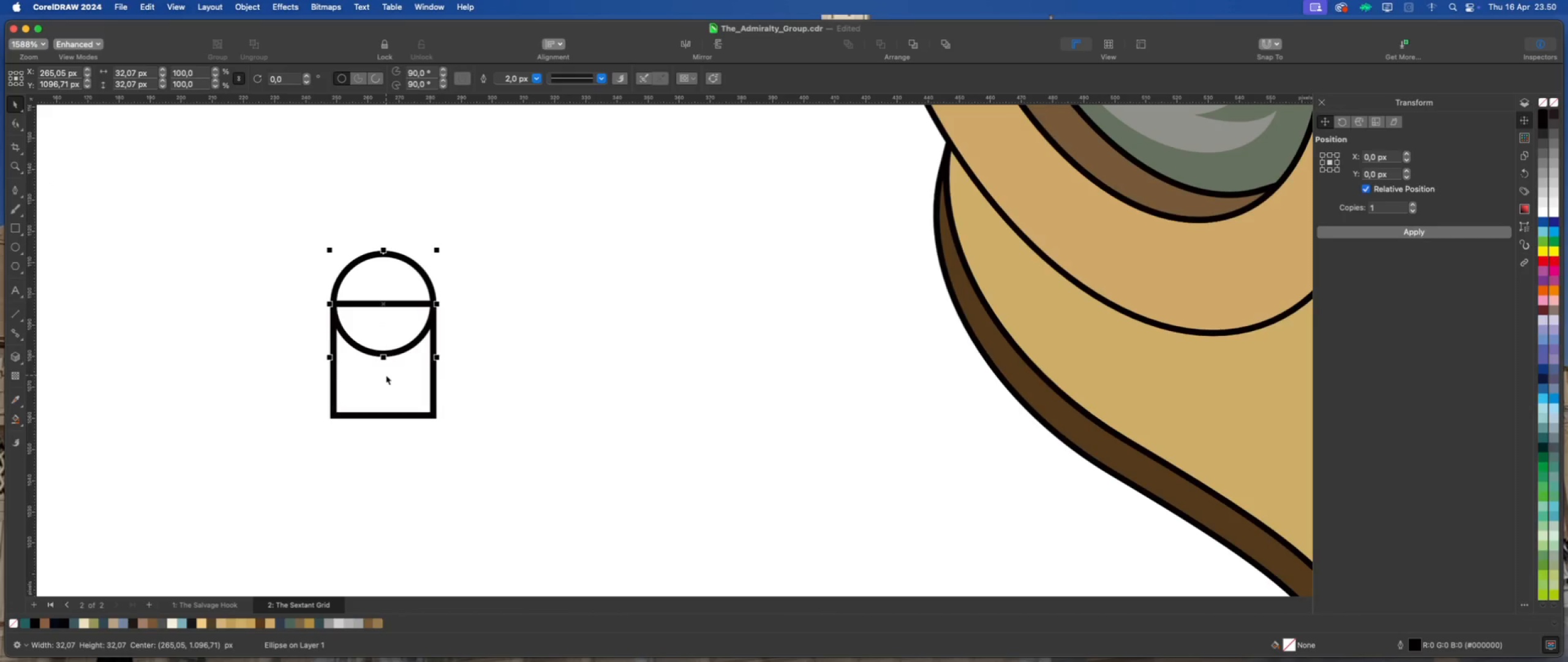 
hold_key(key=ShiftLeft, duration=2.53)
 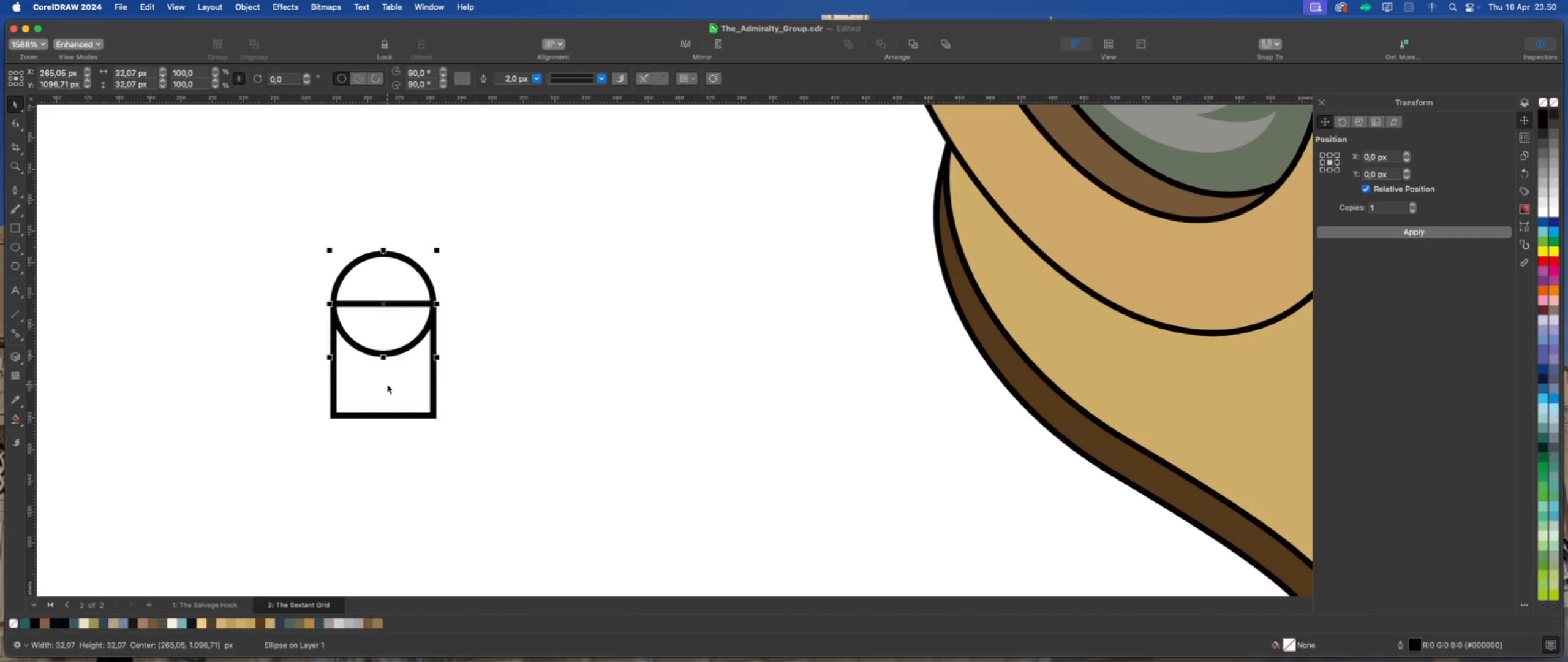 
left_click([387, 384])
 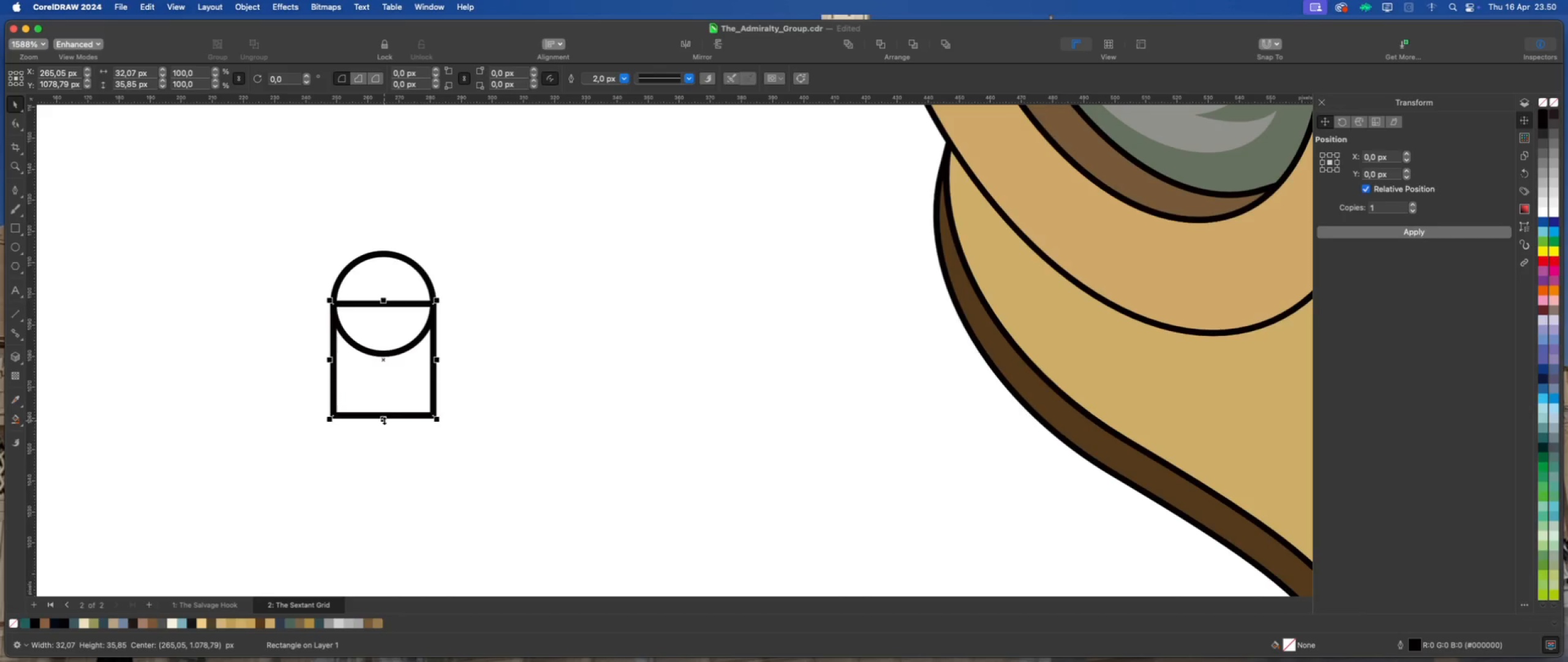 
left_click_drag(start_coordinate=[383, 420], to_coordinate=[383, 387])
 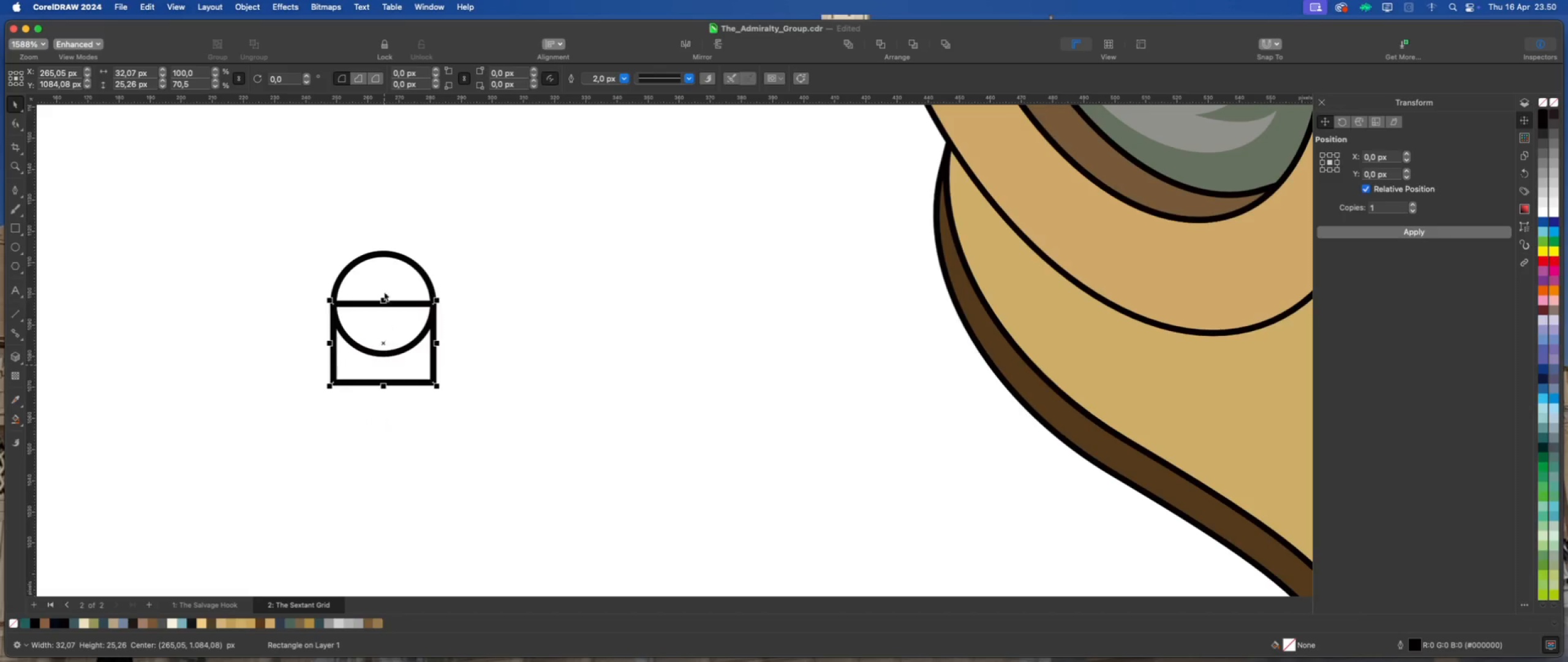 
hold_key(key=ShiftLeft, duration=0.76)
left_click([382, 280])
 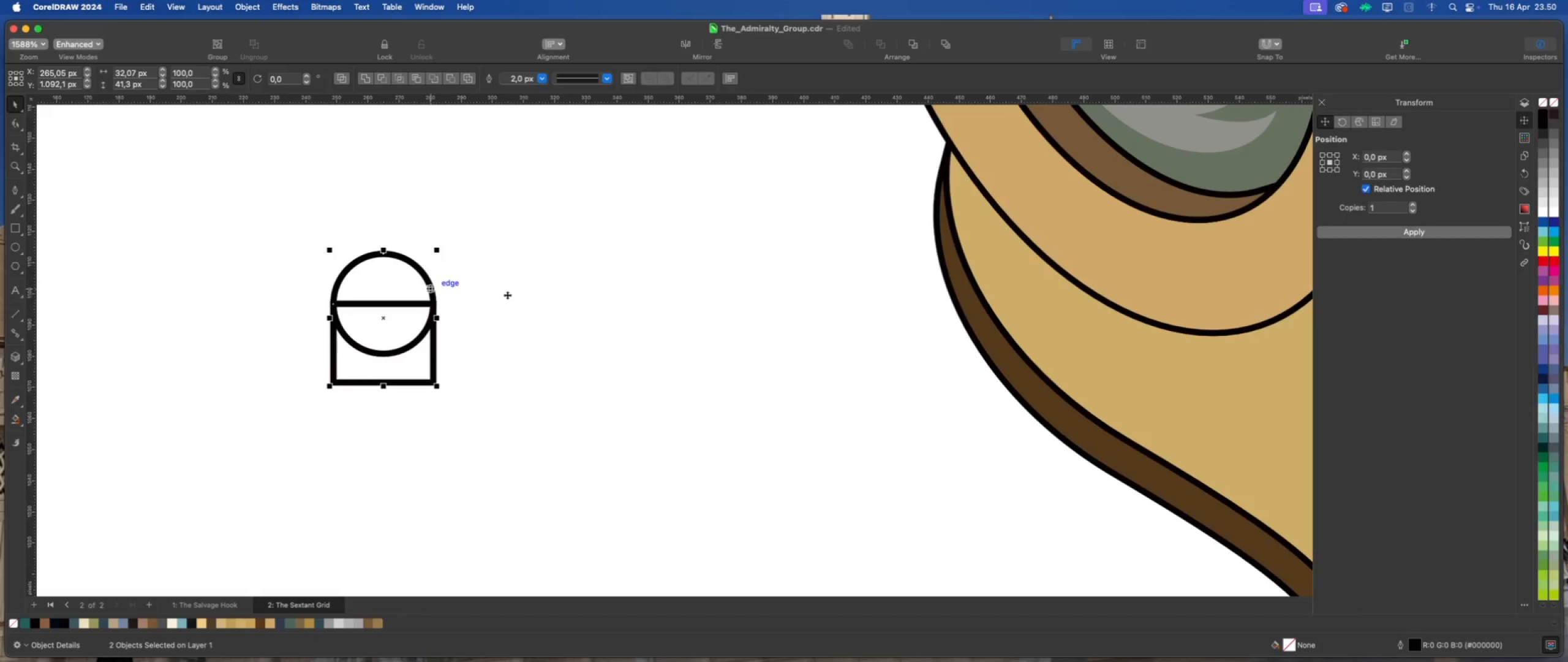 
left_click([508, 295])
 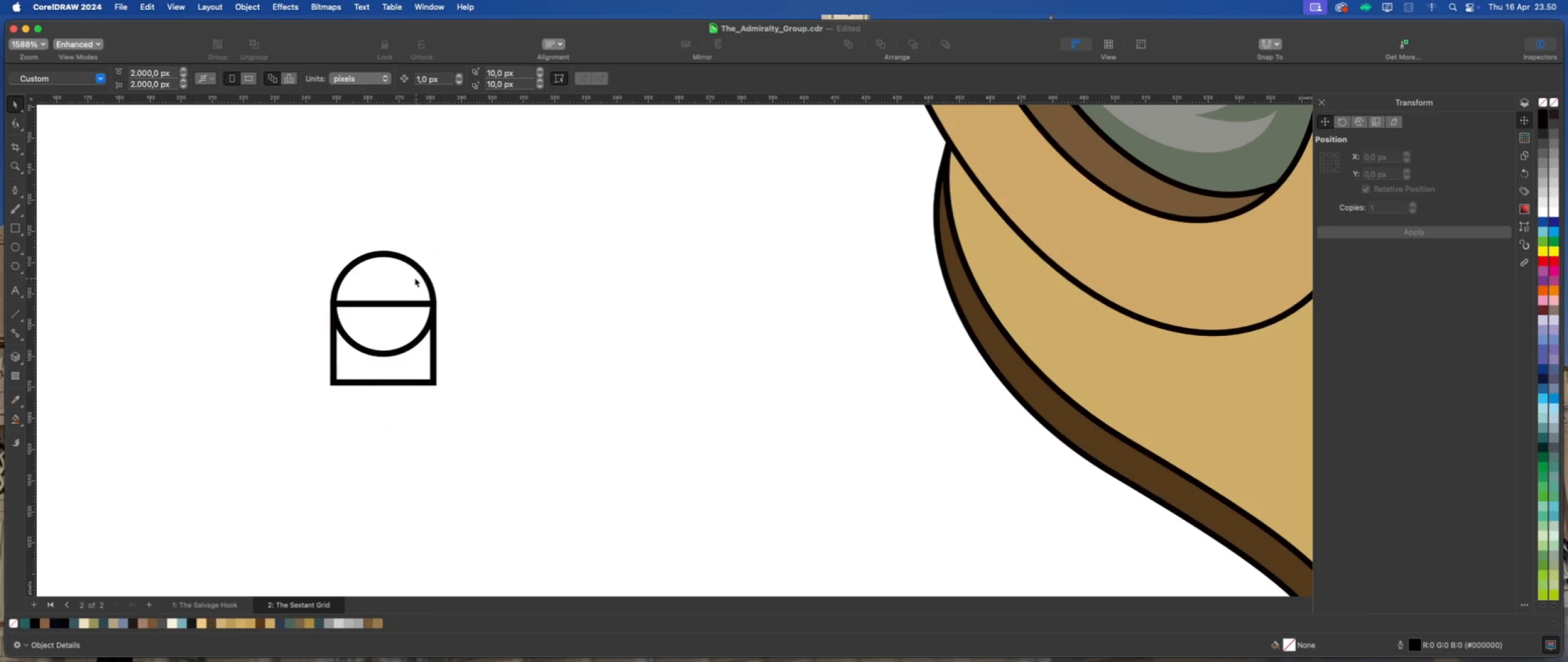 
left_click([413, 276])
 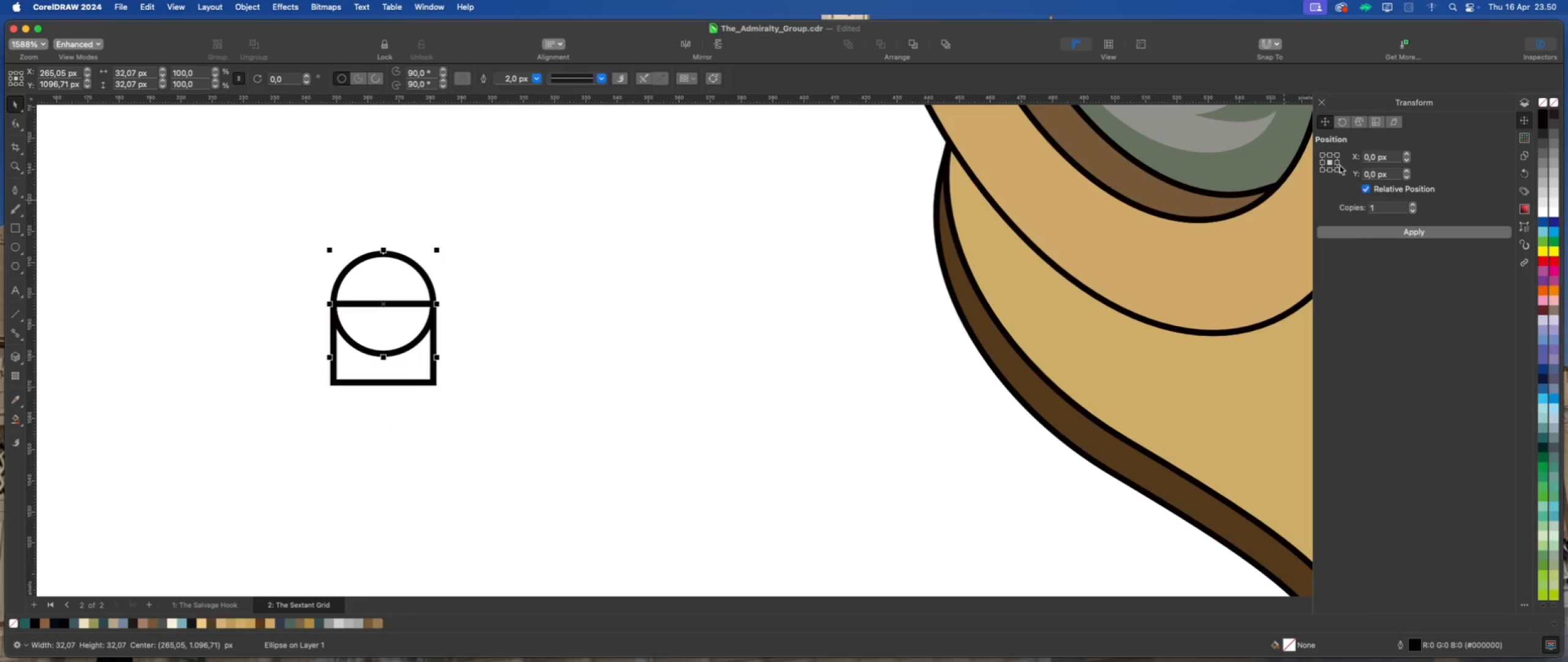 
left_click([1354, 232])
 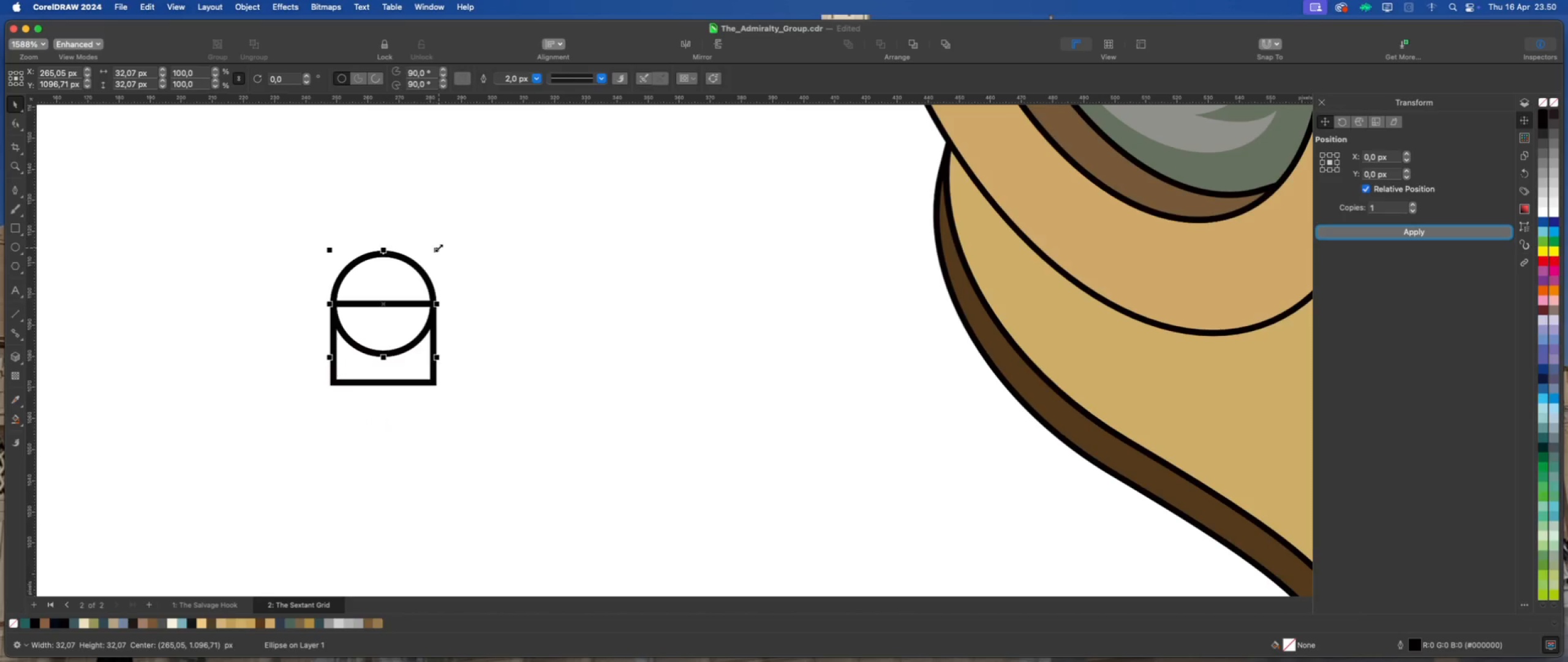 
left_click_drag(start_coordinate=[439, 248], to_coordinate=[421, 272])
 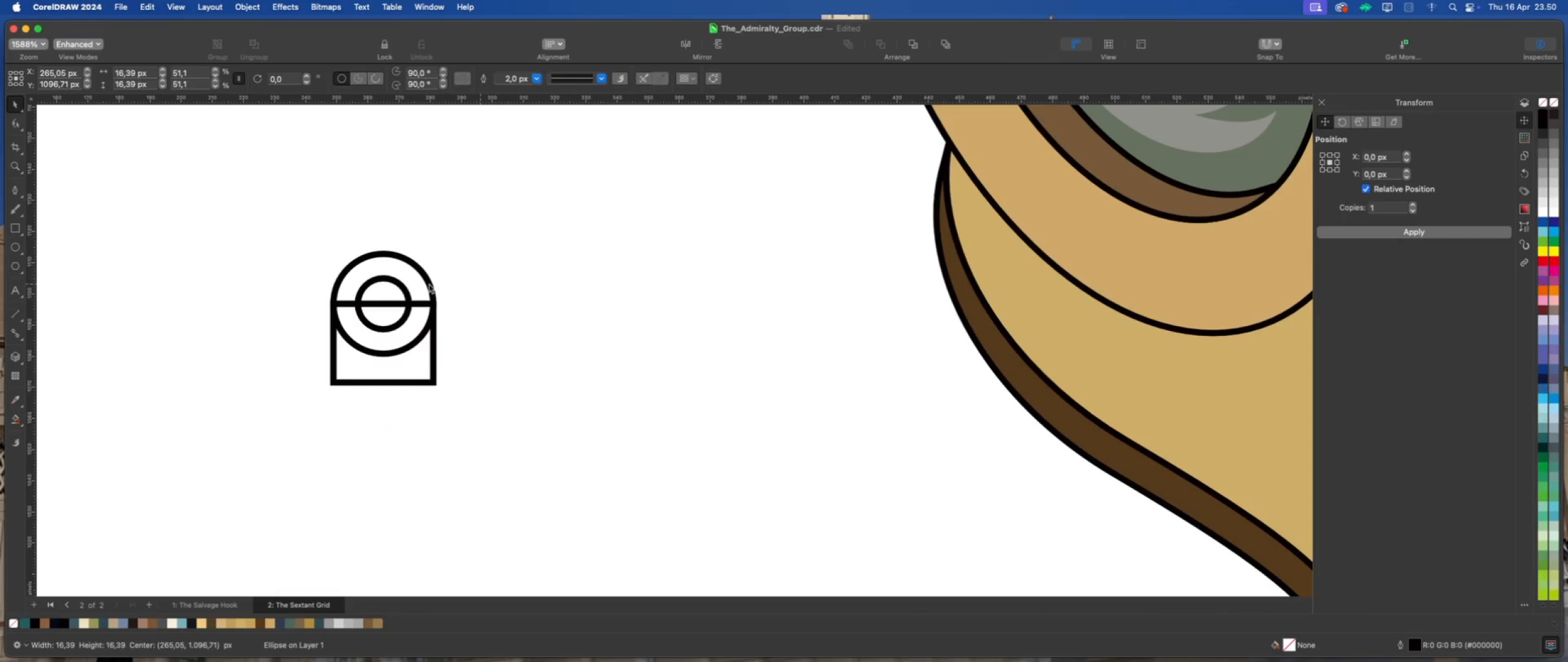 
hold_key(key=ShiftLeft, duration=1.58)
 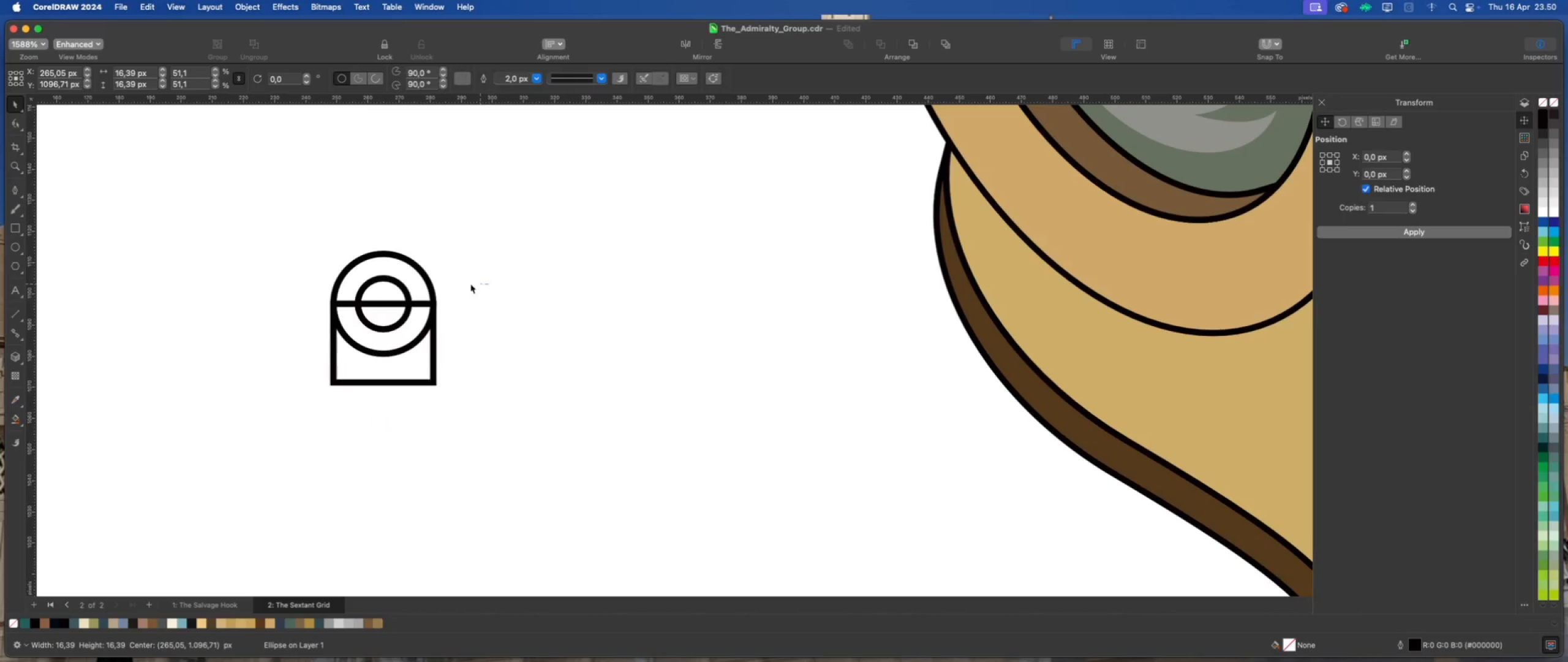 
left_click_drag(start_coordinate=[488, 284], to_coordinate=[480, 284])
 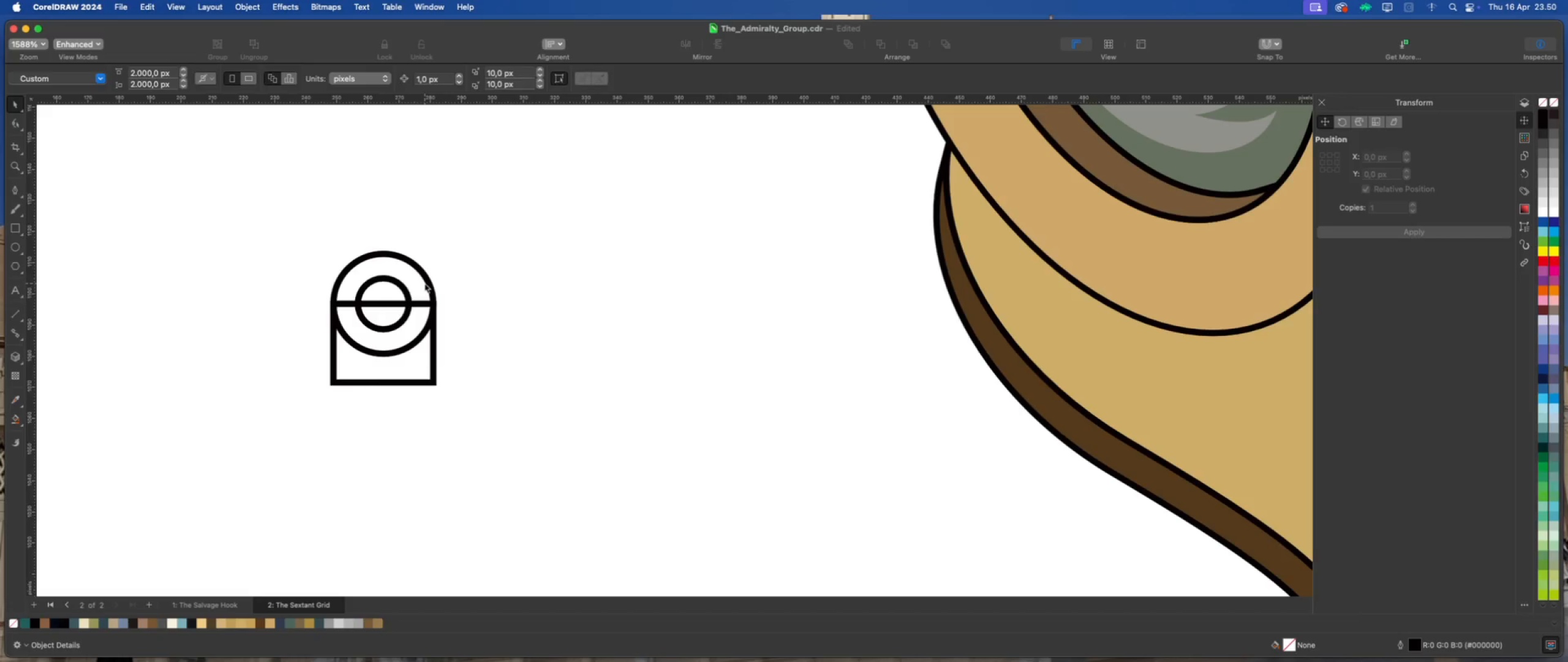 
double_click([424, 283])
 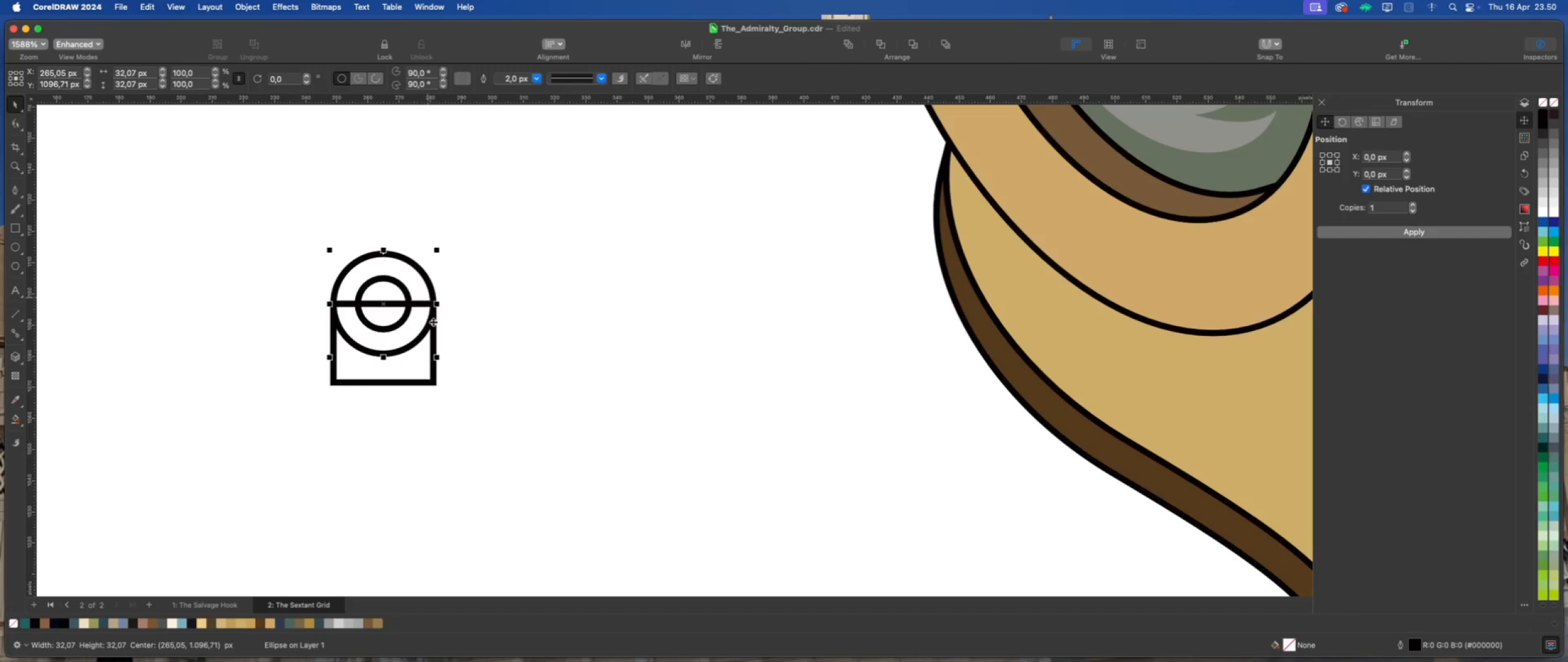 
hold_key(key=ShiftLeft, duration=1.36)
left_click([413, 367])
 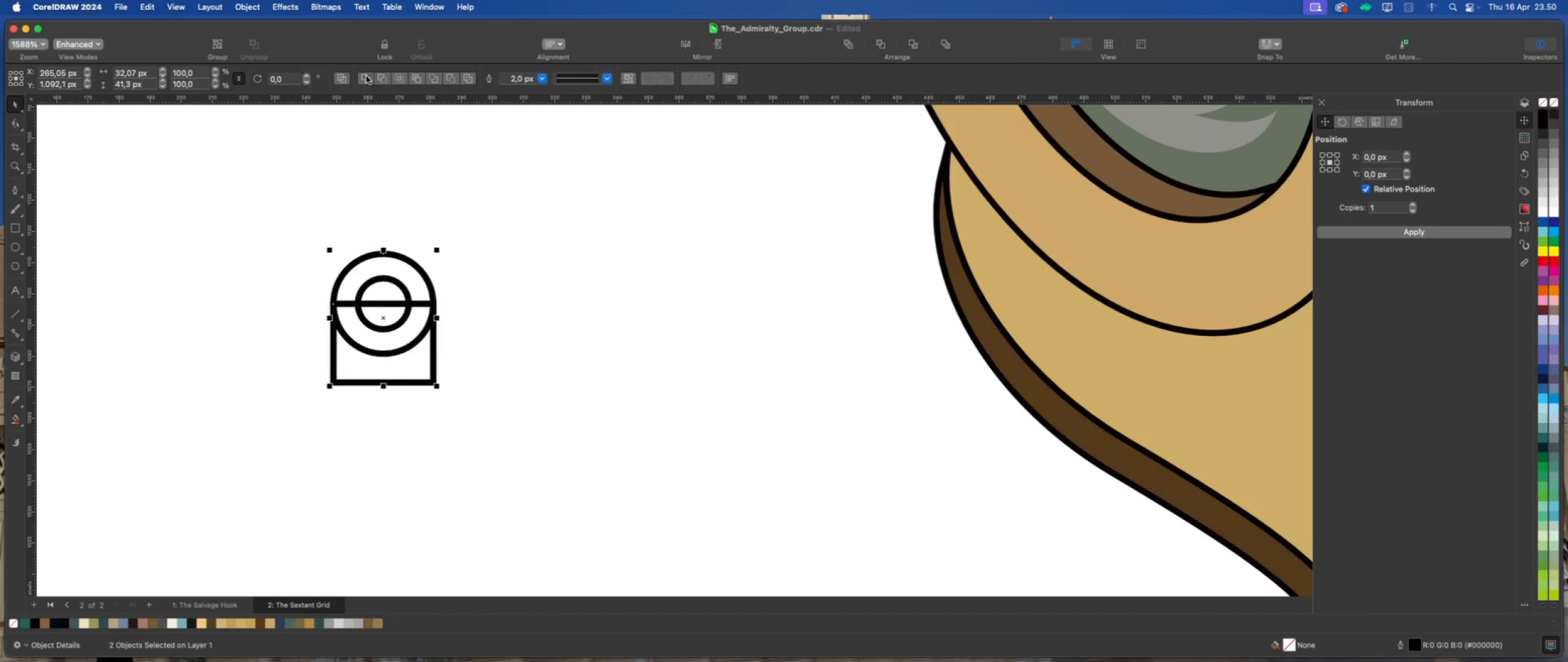 
double_click([476, 200])
 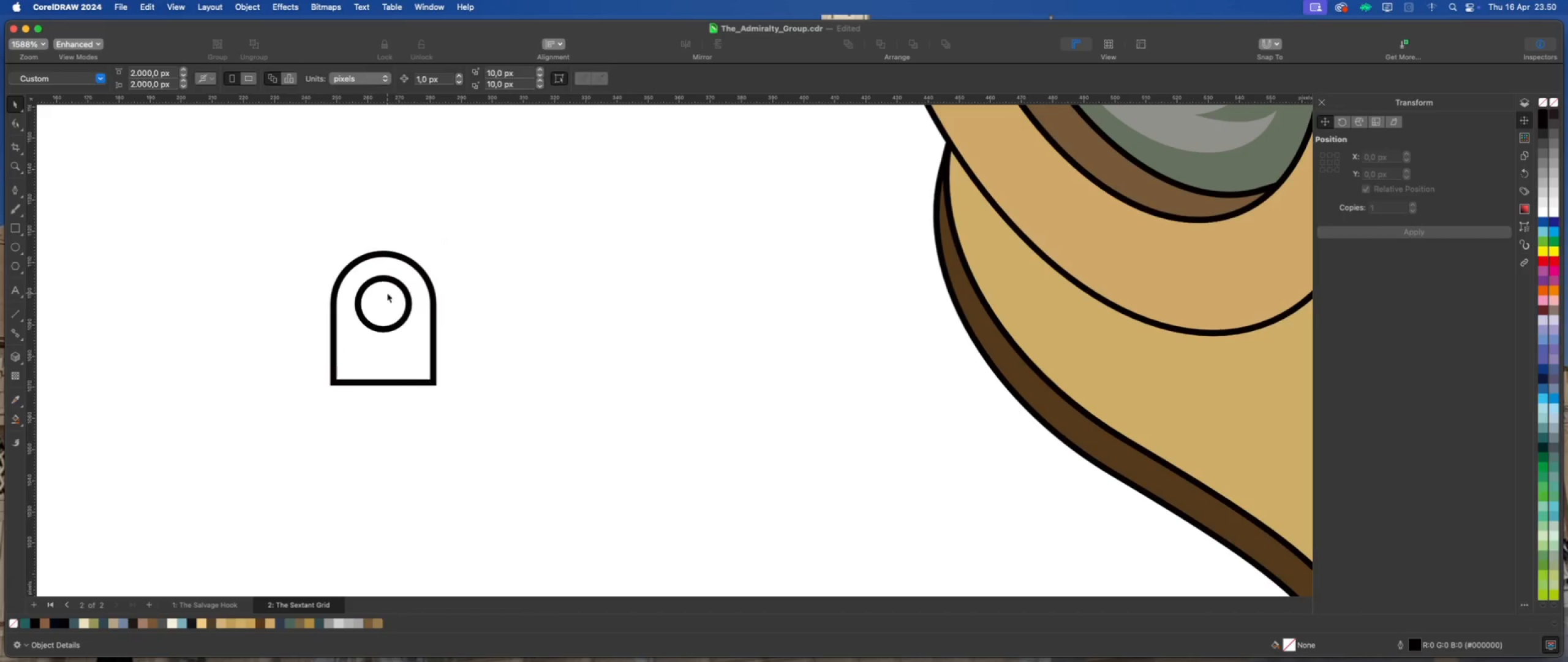 
left_click([387, 293])
 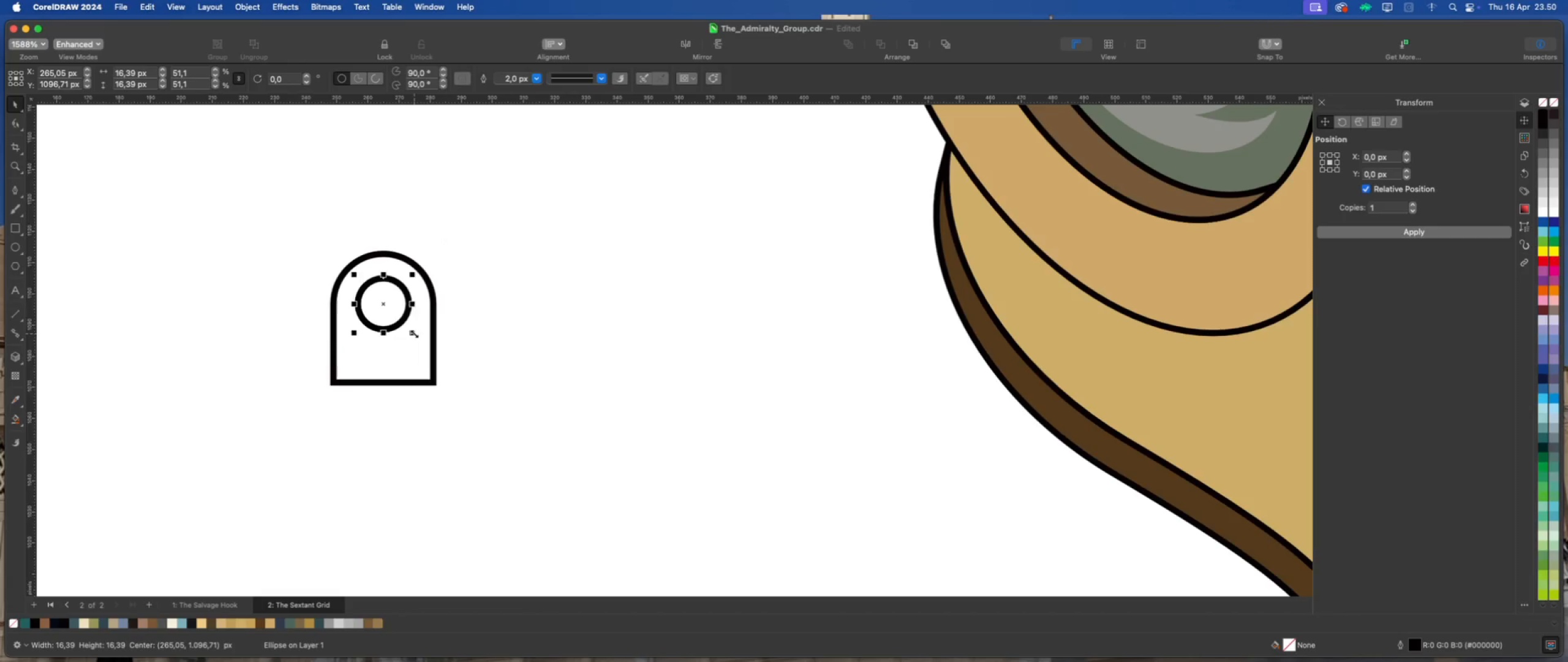 
left_click_drag(start_coordinate=[414, 333], to_coordinate=[410, 331])
 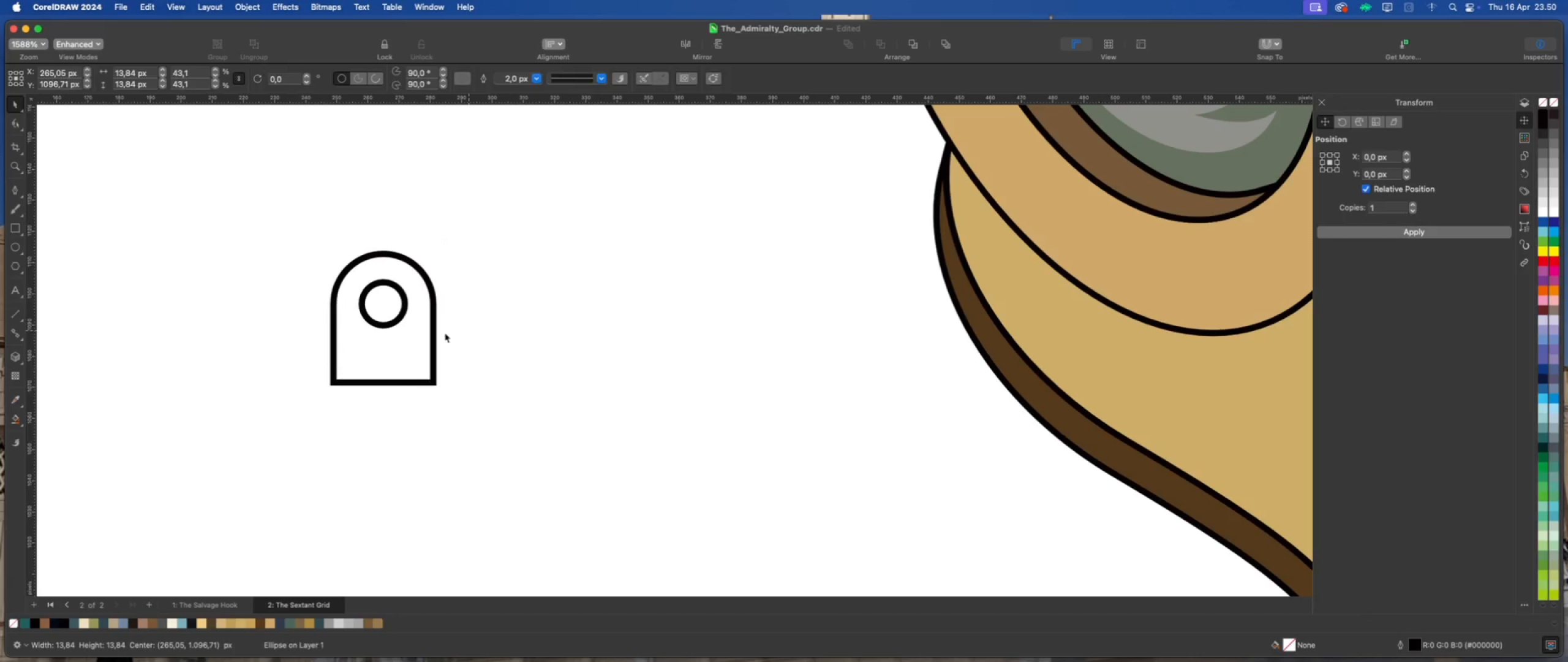 
hold_key(key=ShiftLeft, duration=0.92)
 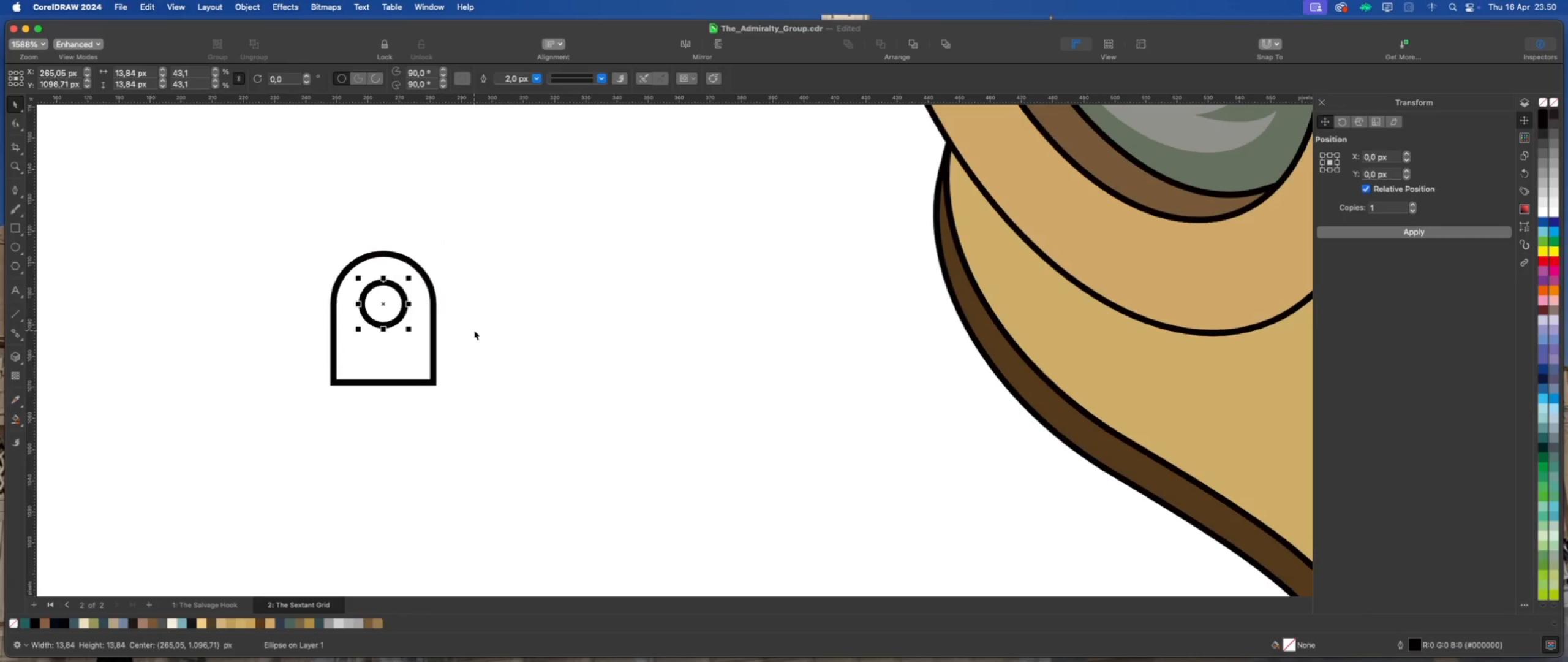 
left_click([474, 330])
 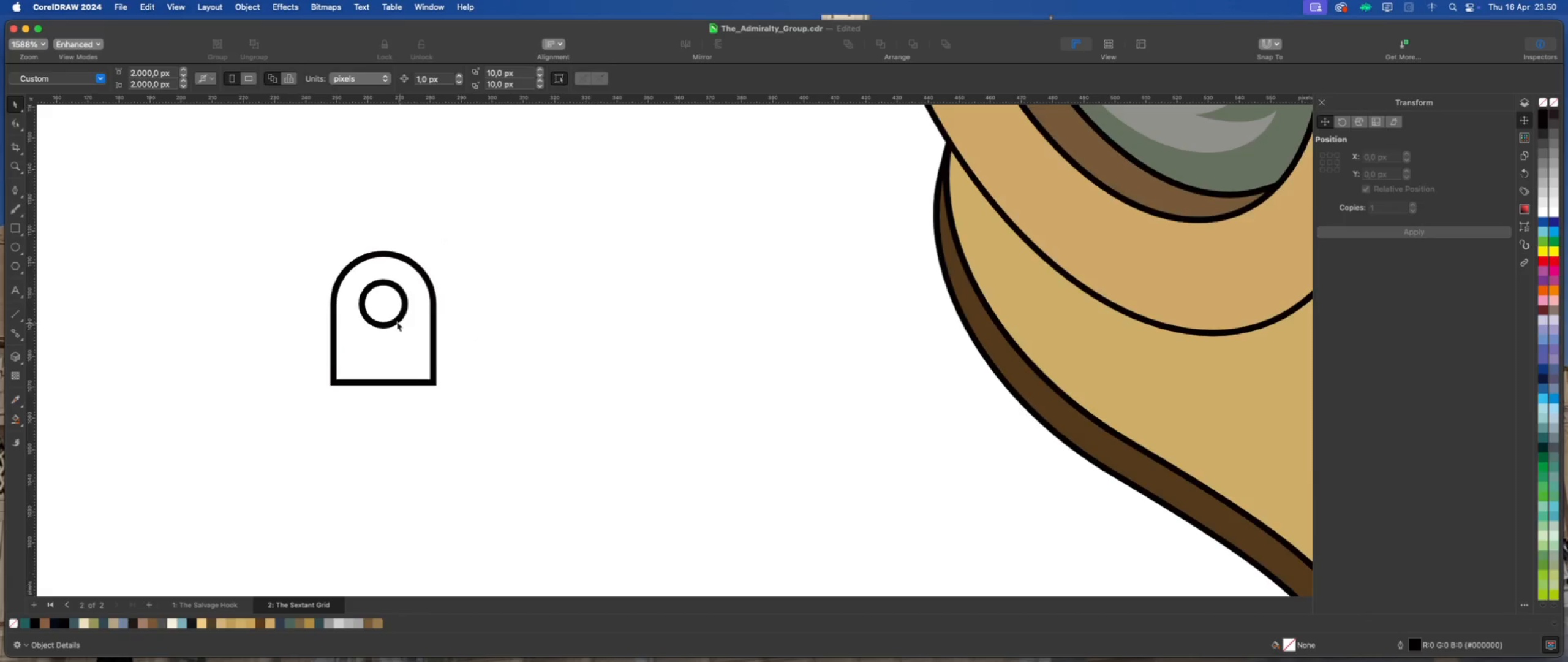 
left_click([394, 318])
 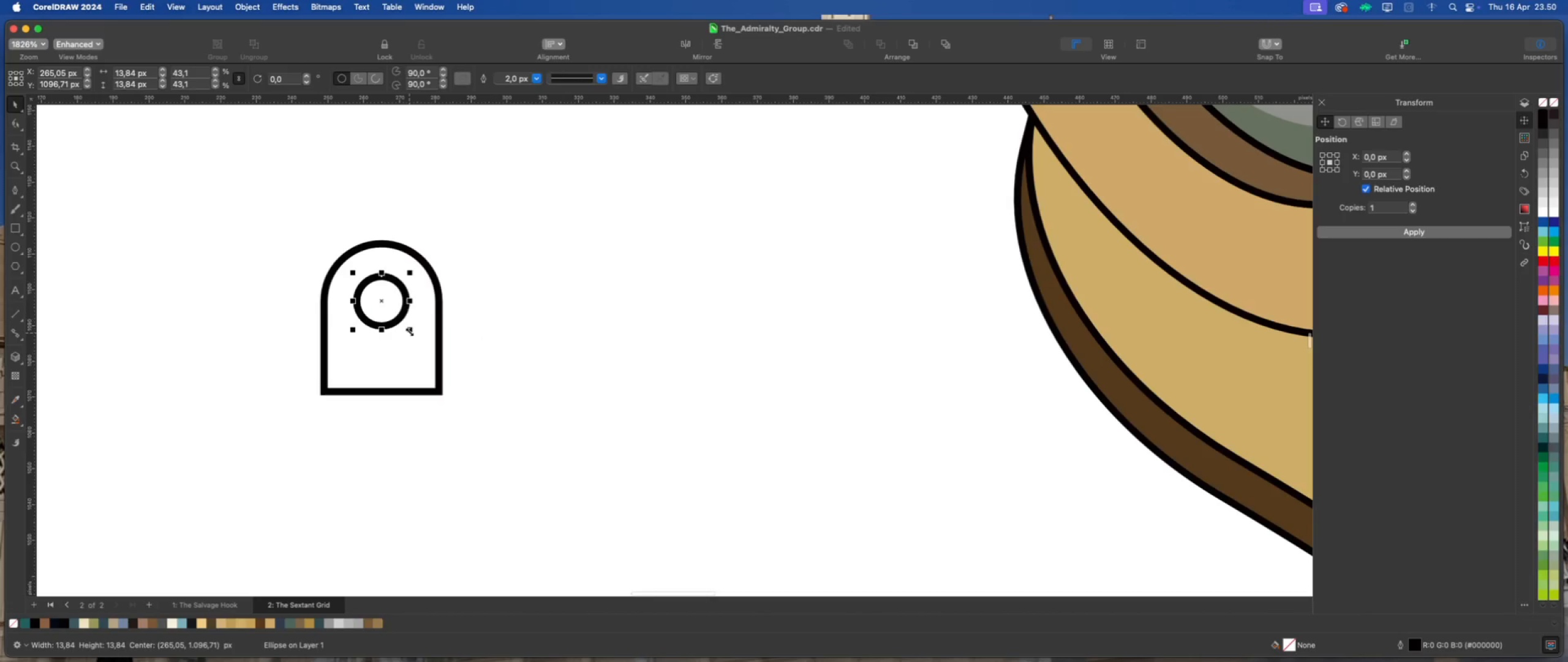 
scroll: coordinate [396, 321], scroll_direction: up, amount: 1.0
 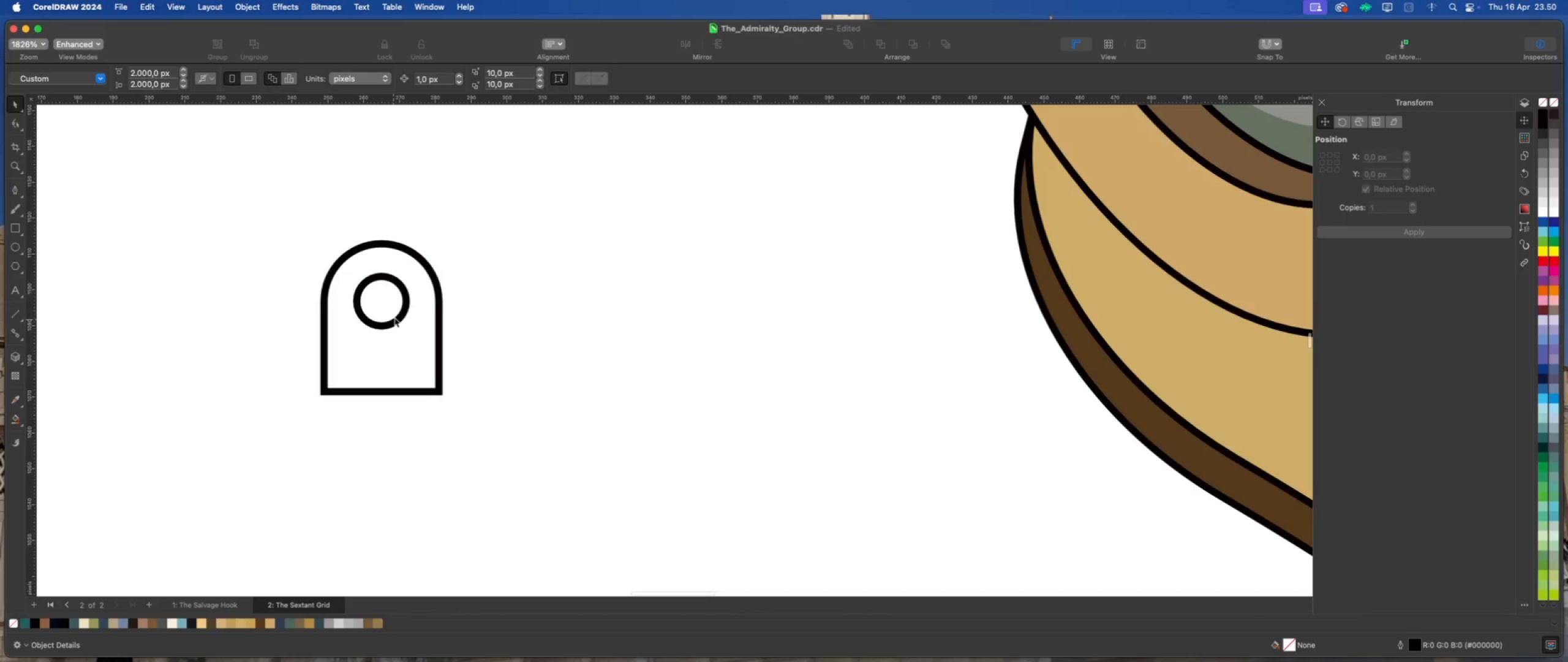 
left_click_drag(start_coordinate=[409, 332], to_coordinate=[415, 339])
 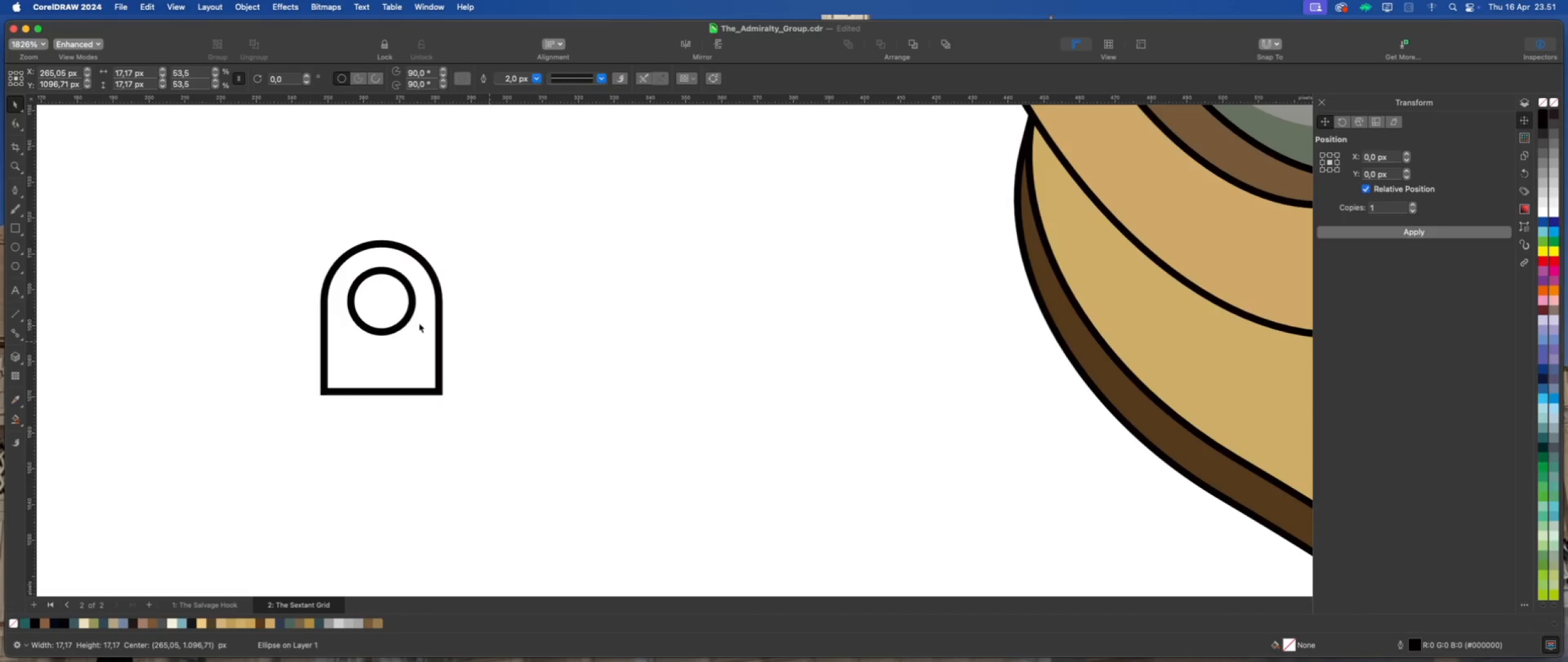 
hold_key(key=ShiftLeft, duration=1.59)
 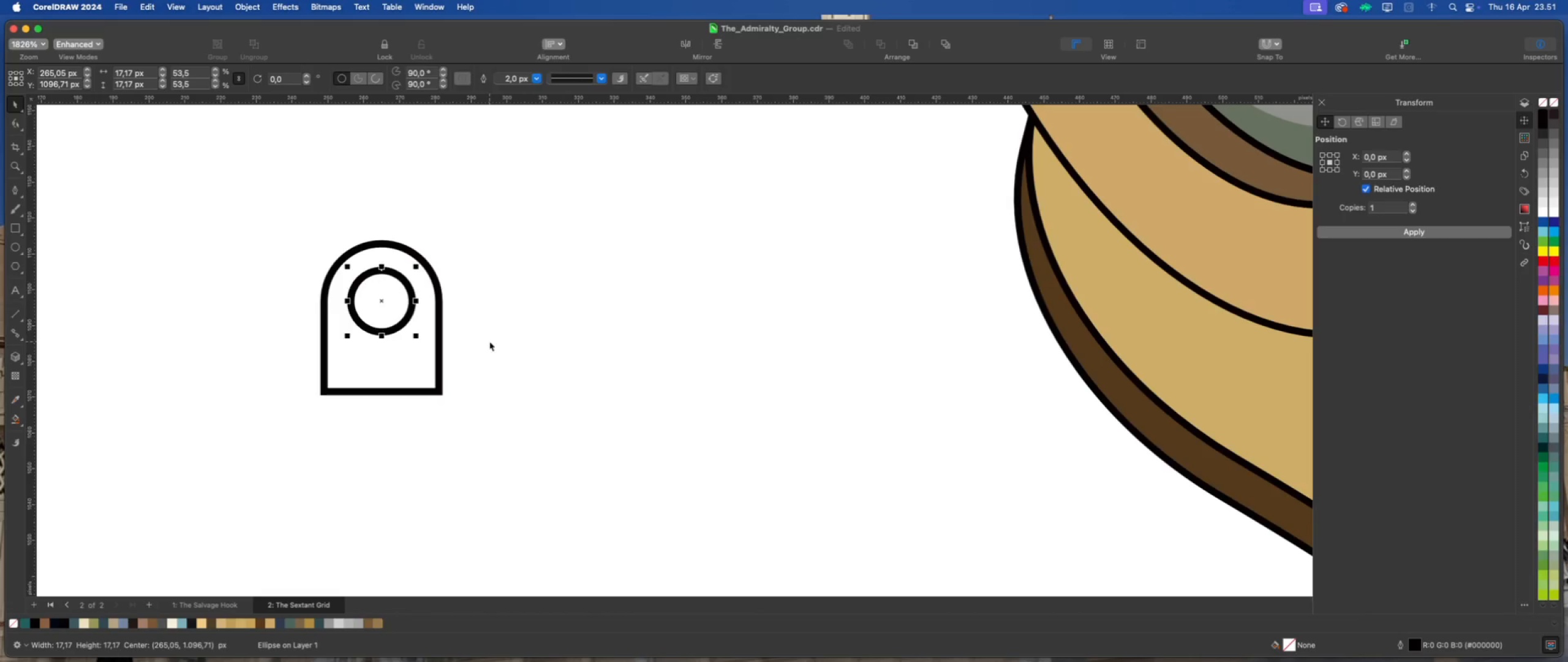 
left_click([489, 341])
 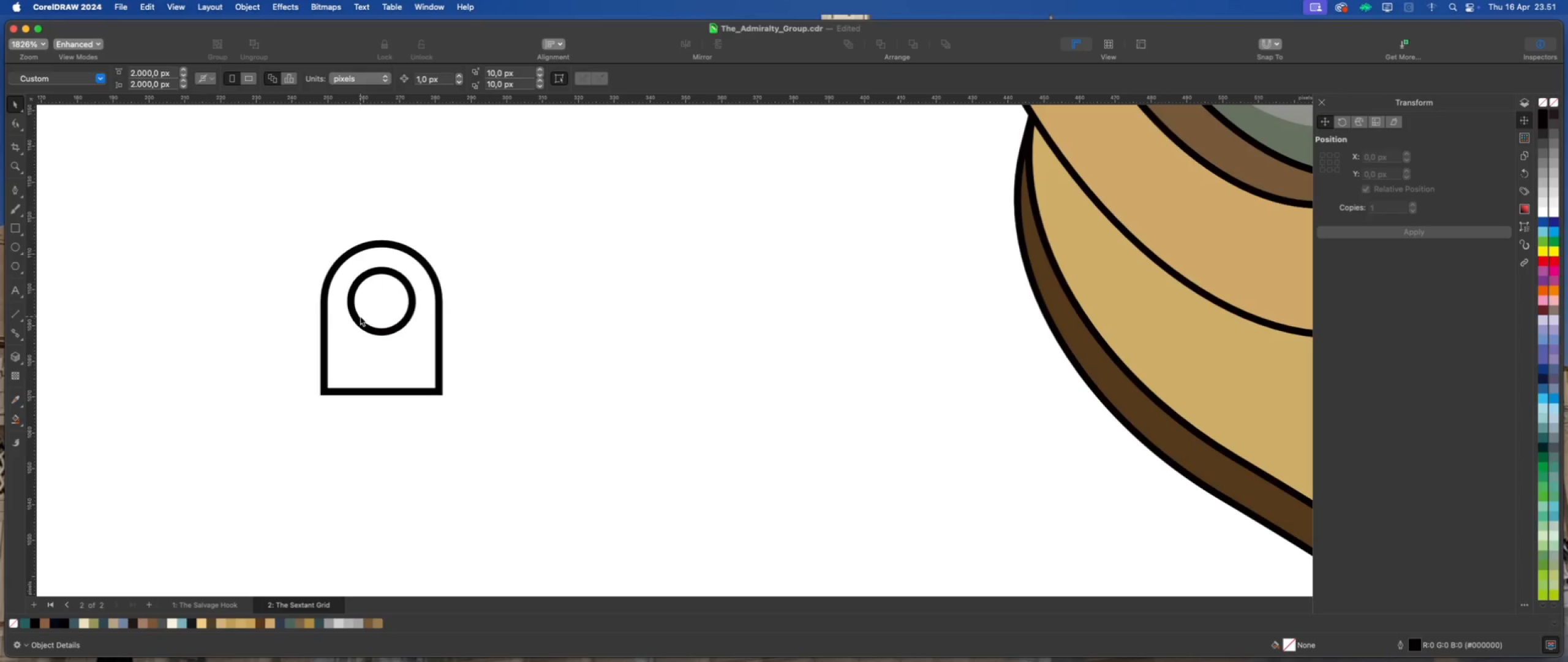 
scroll: coordinate [363, 316], scroll_direction: up, amount: 2.0
 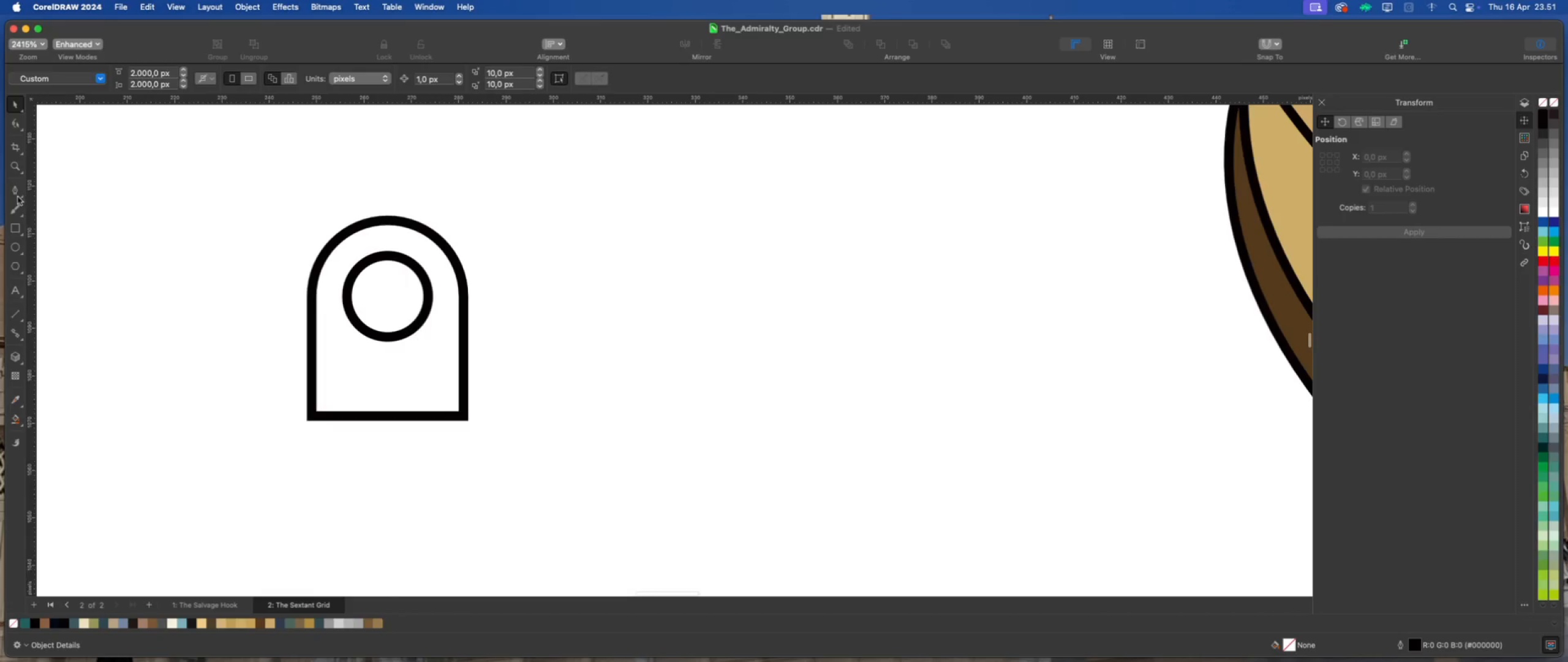 
left_click([14, 189])
 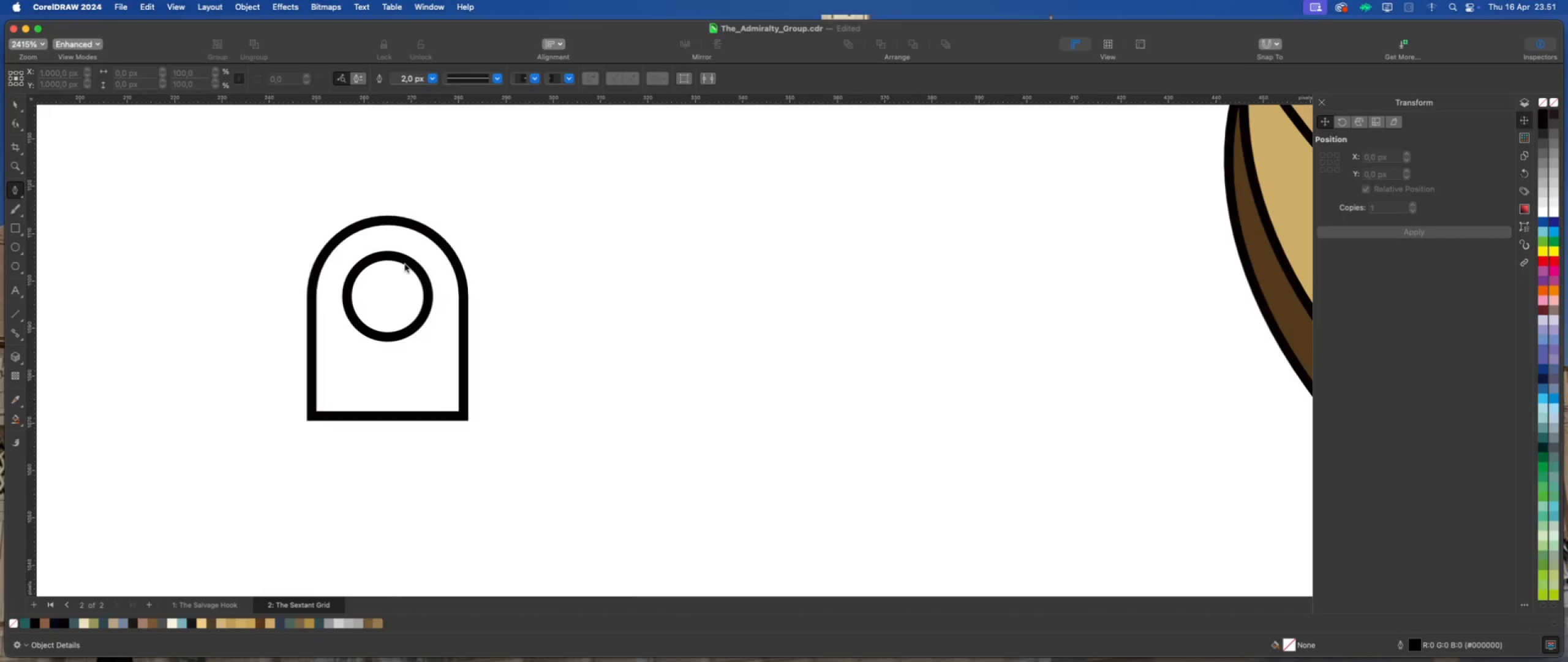 
left_click([405, 264])
 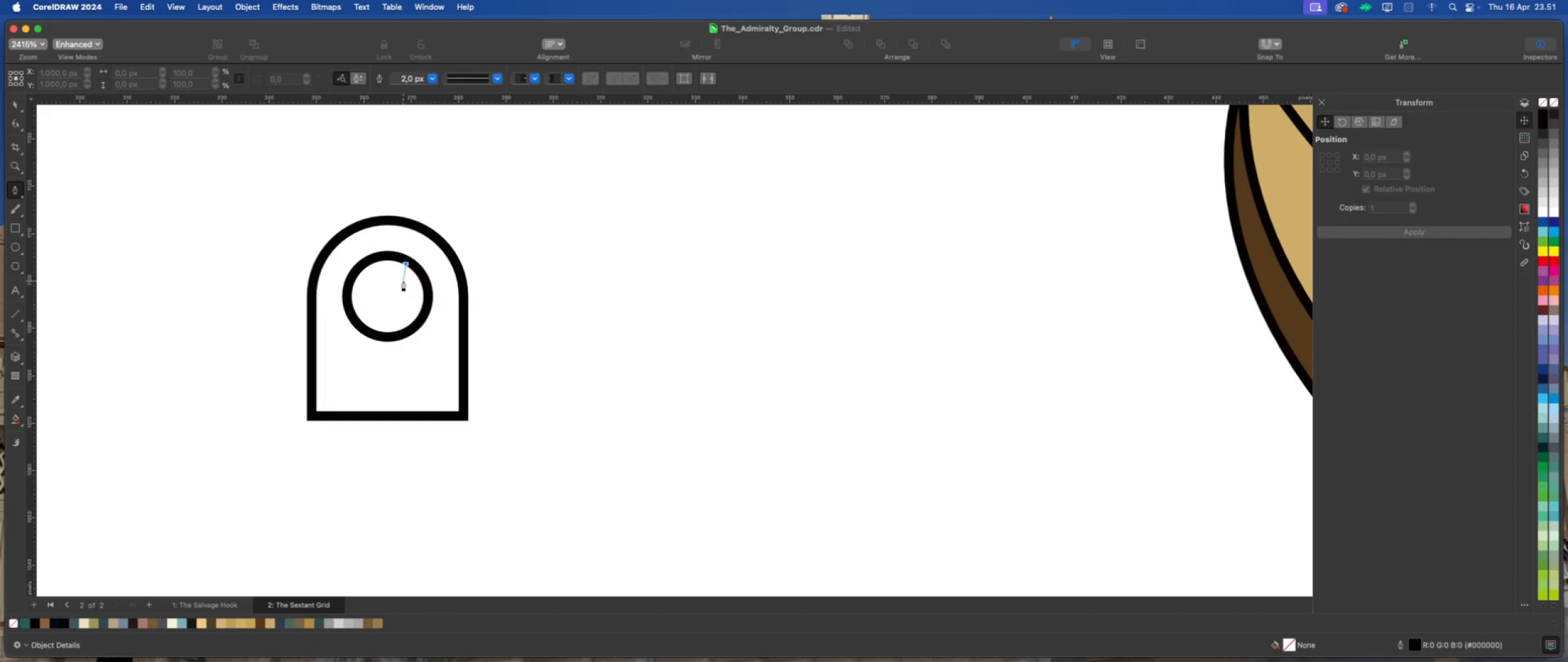 
key(Escape)
 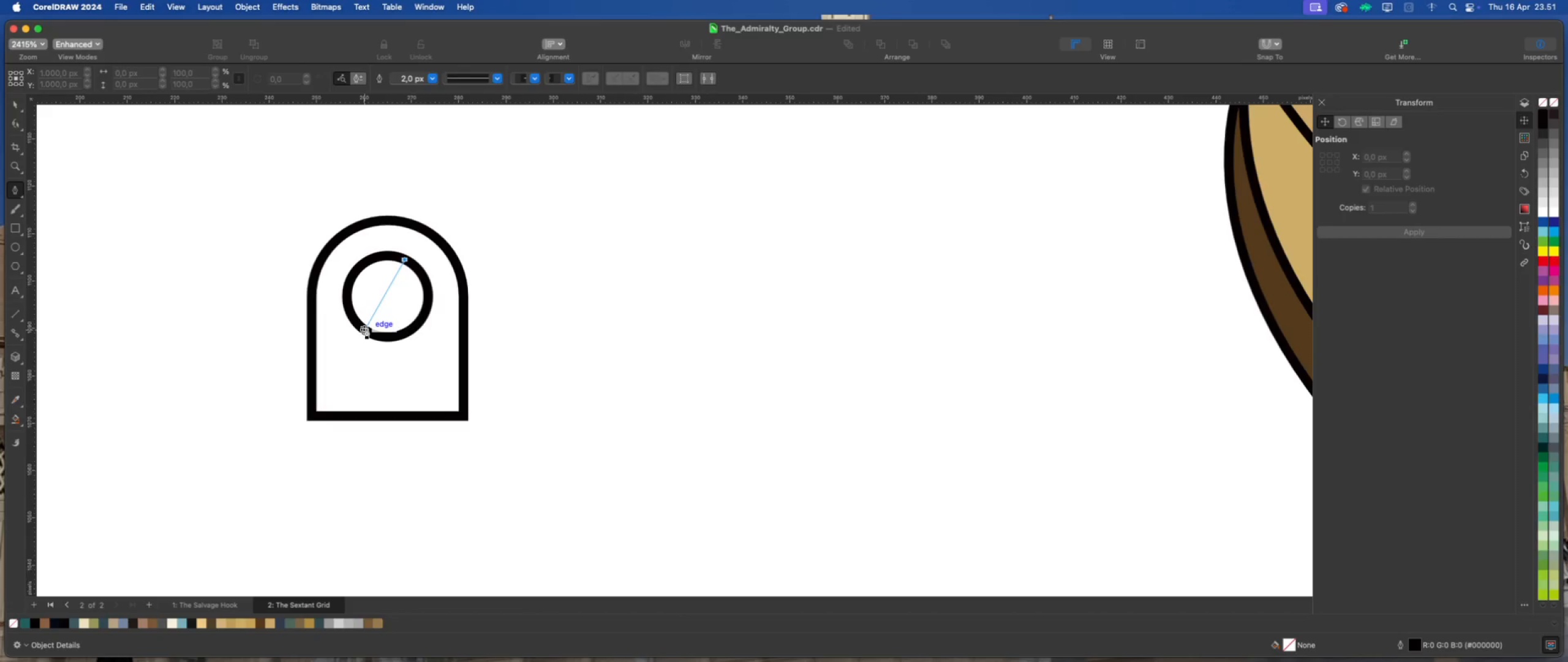 
left_click([366, 329])
 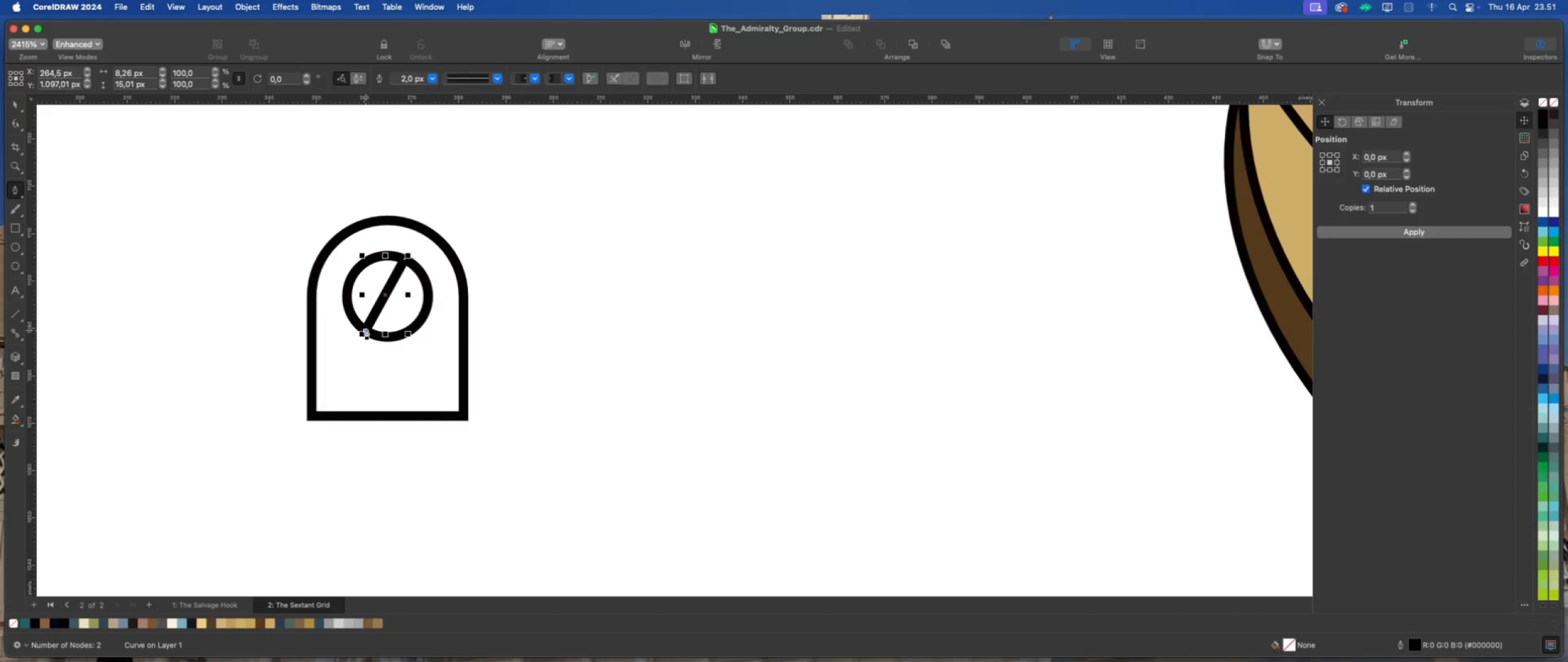 
key(Escape)
 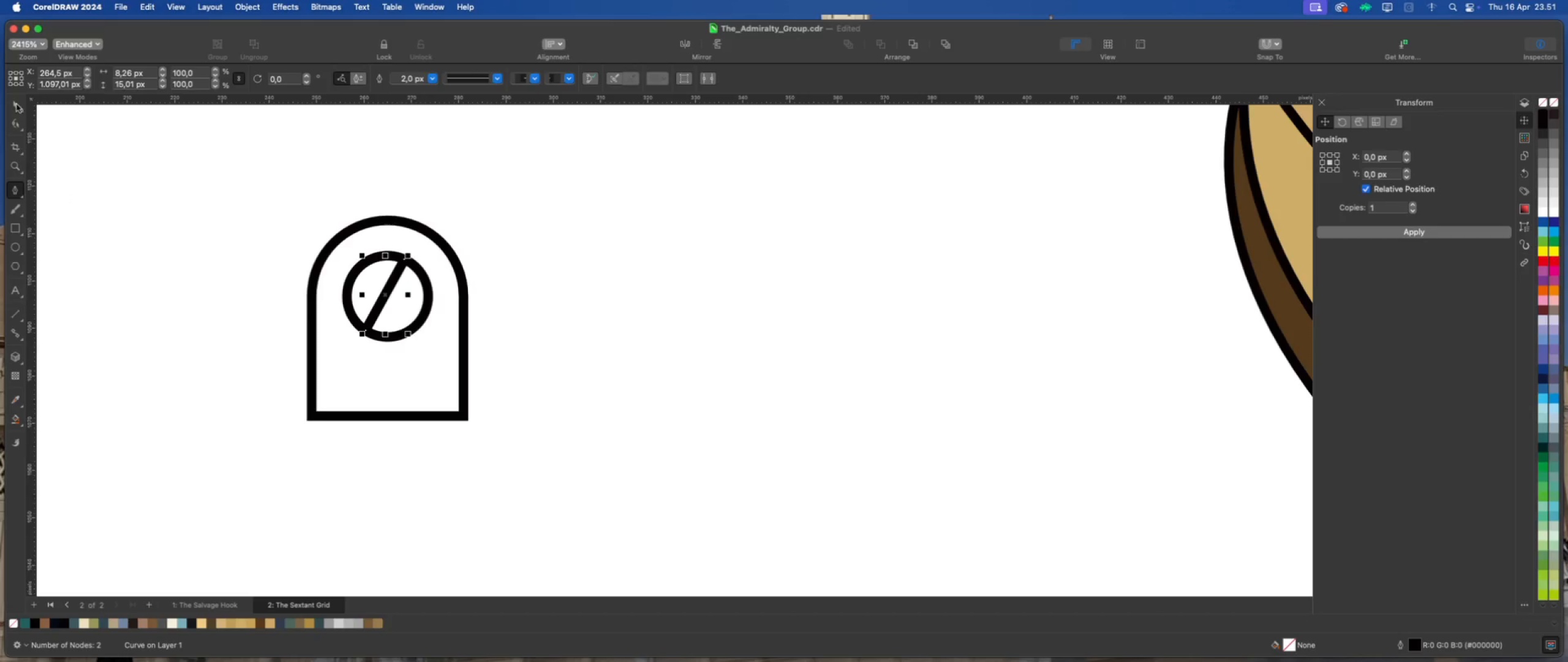 
double_click([197, 206])
 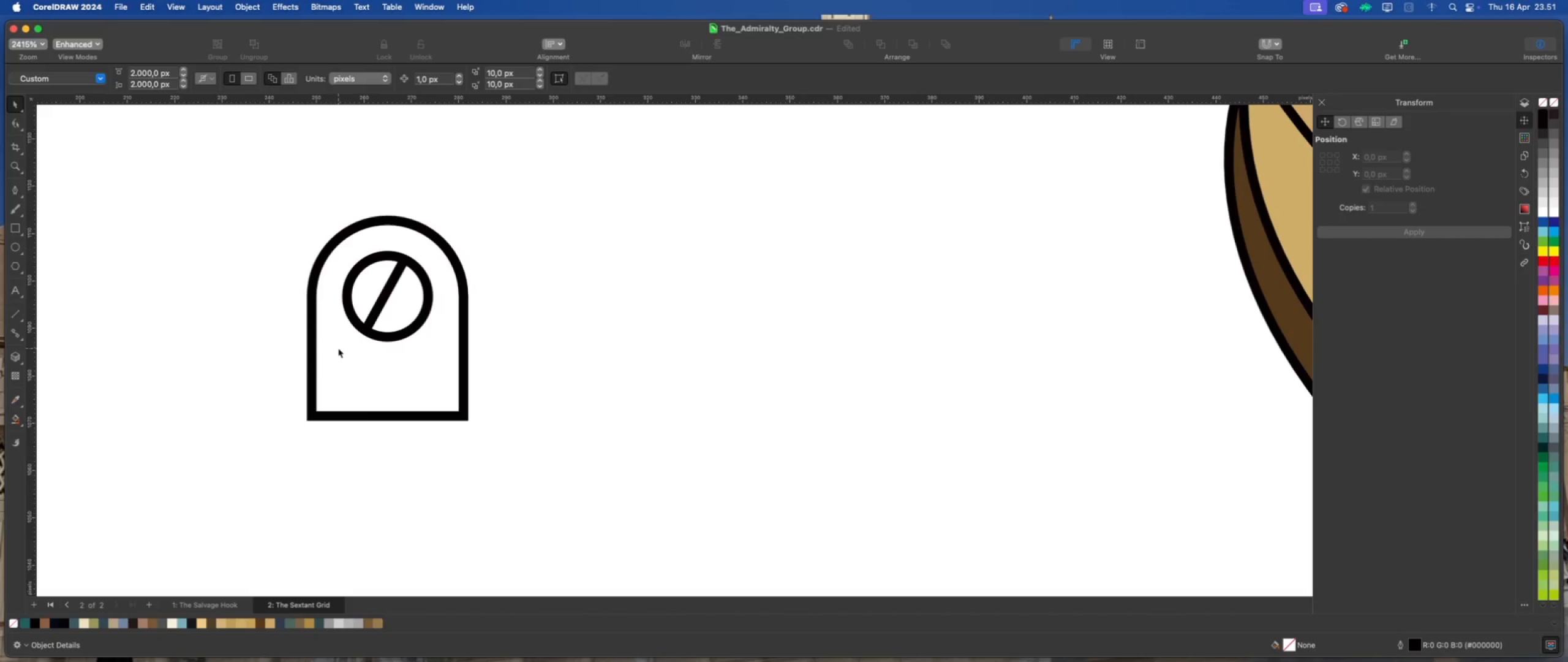 
left_click([338, 348])
 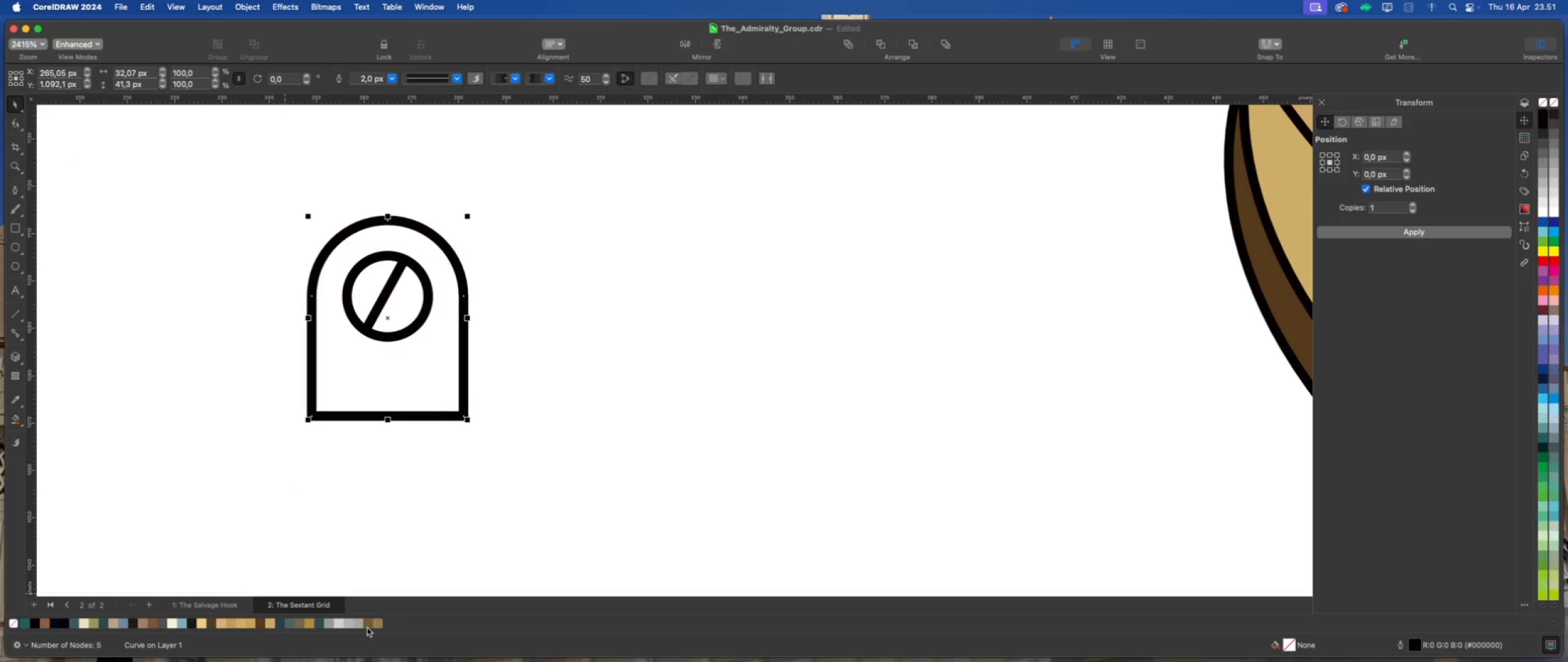 
left_click([368, 625])
 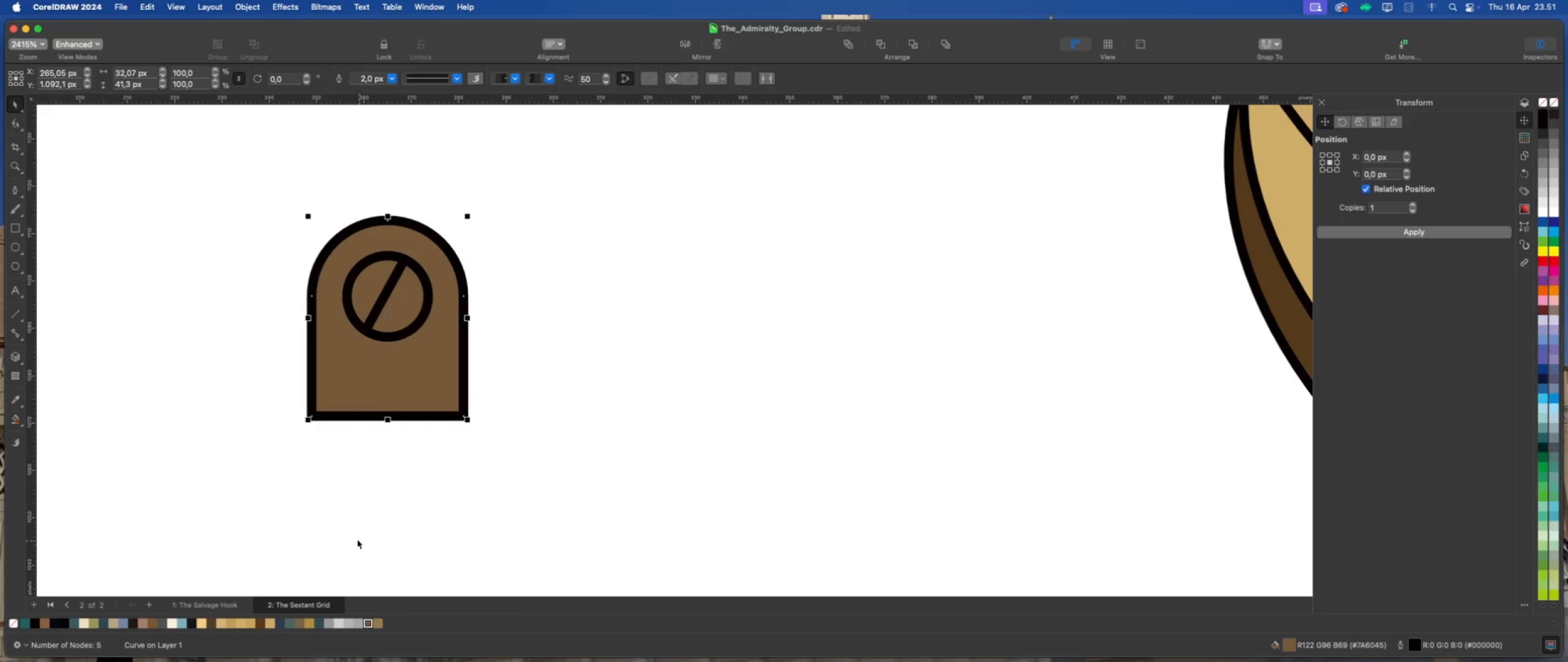 
scroll: coordinate [358, 449], scroll_direction: down, amount: 5.0
 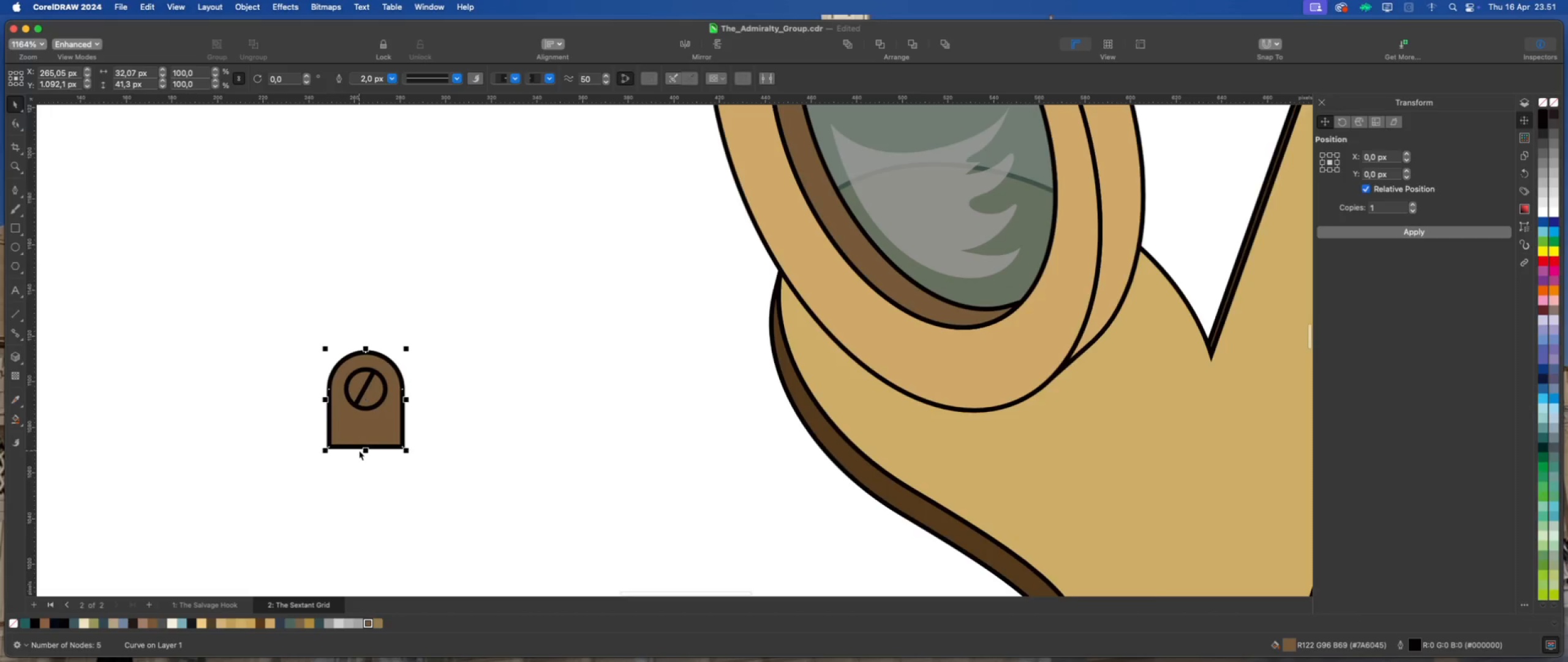 
scroll: coordinate [359, 451], scroll_direction: up, amount: 2.0
 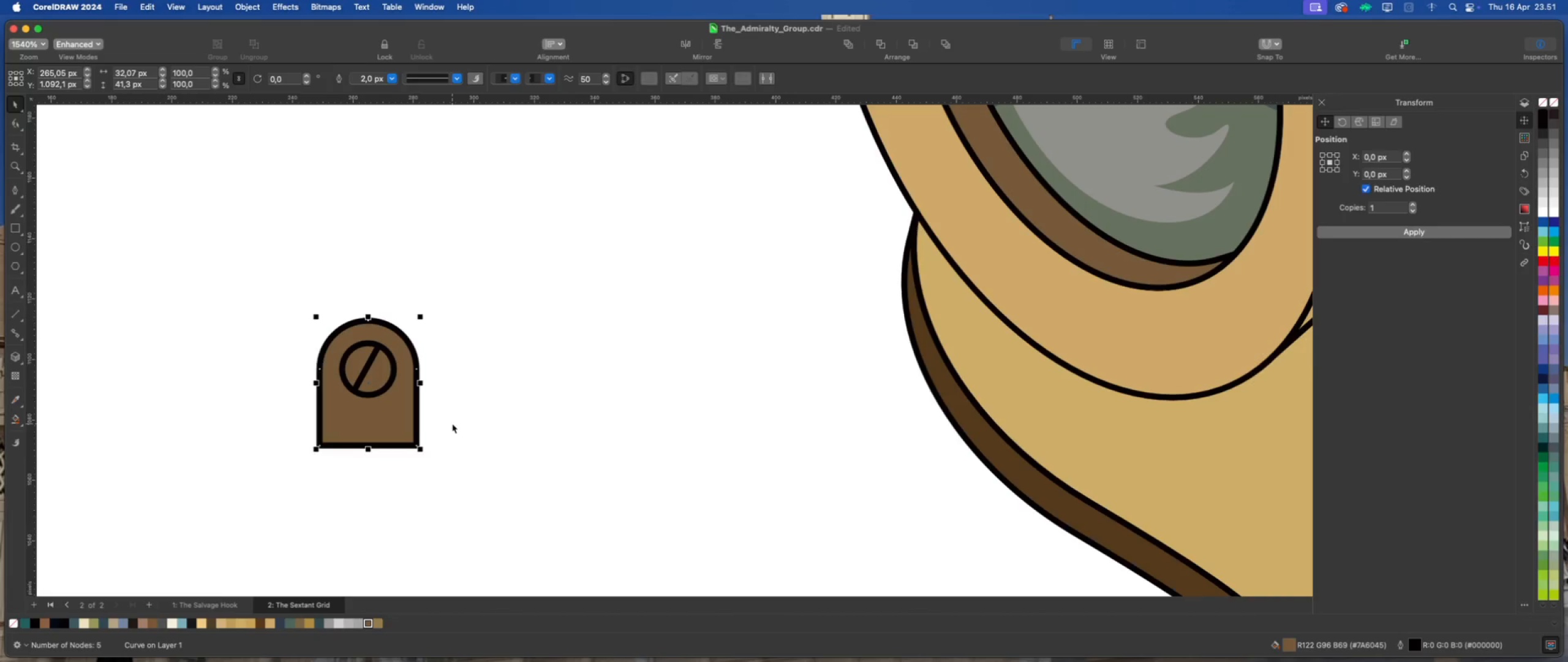 
wait(5.12)
 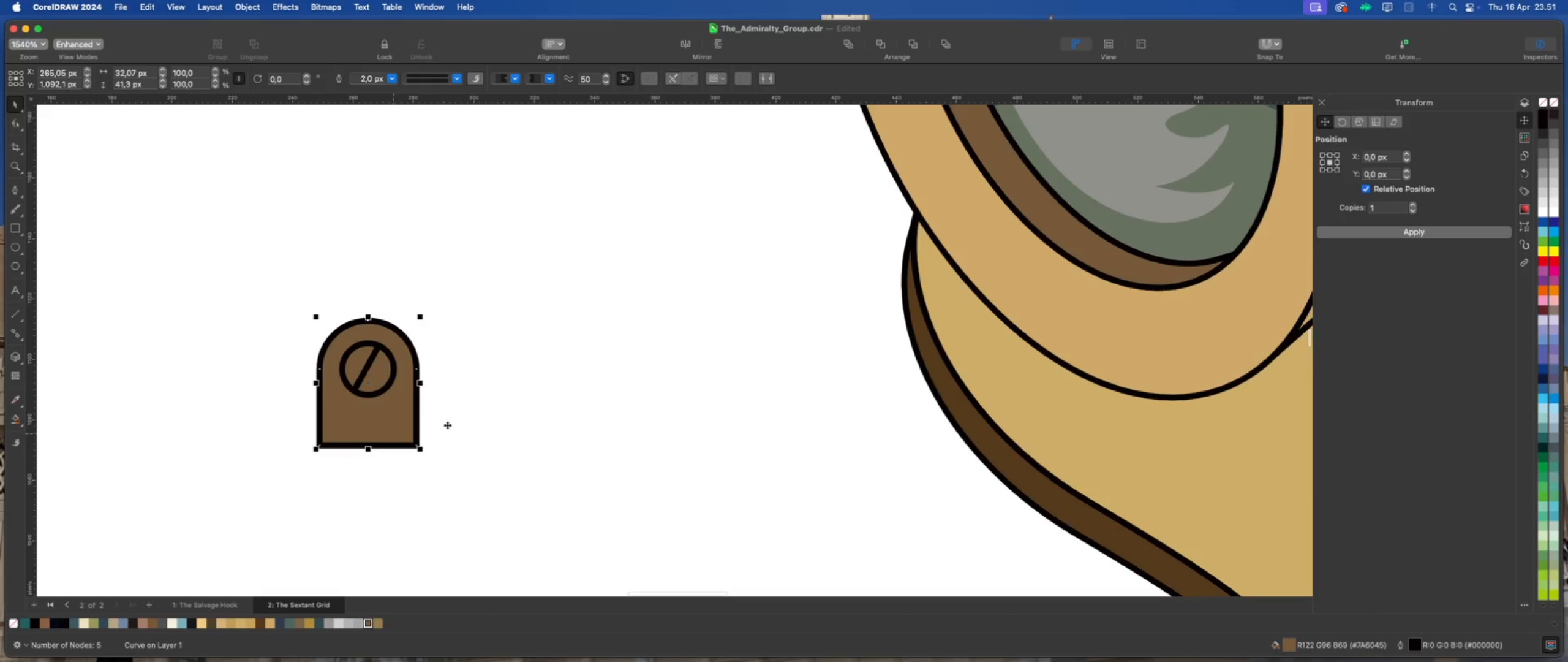 
left_click([452, 424])
 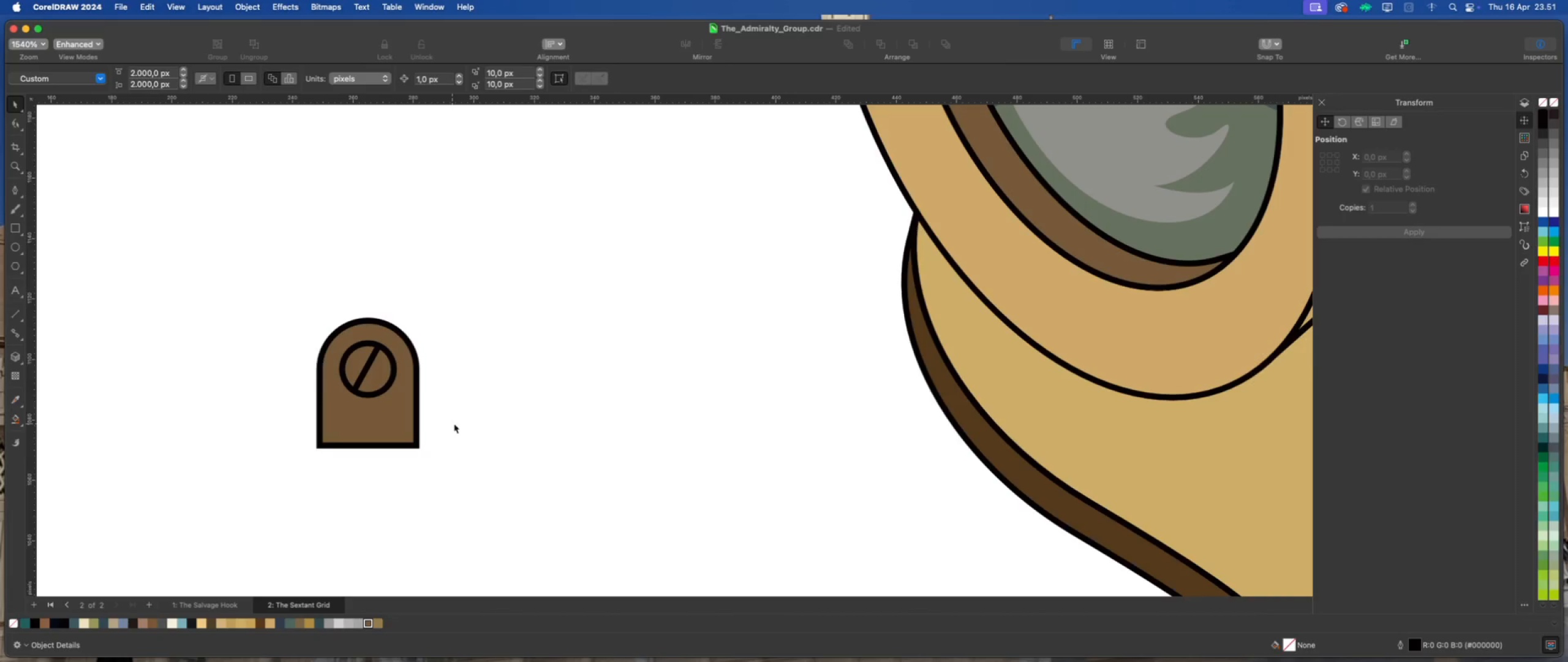 
left_click([467, 421])
 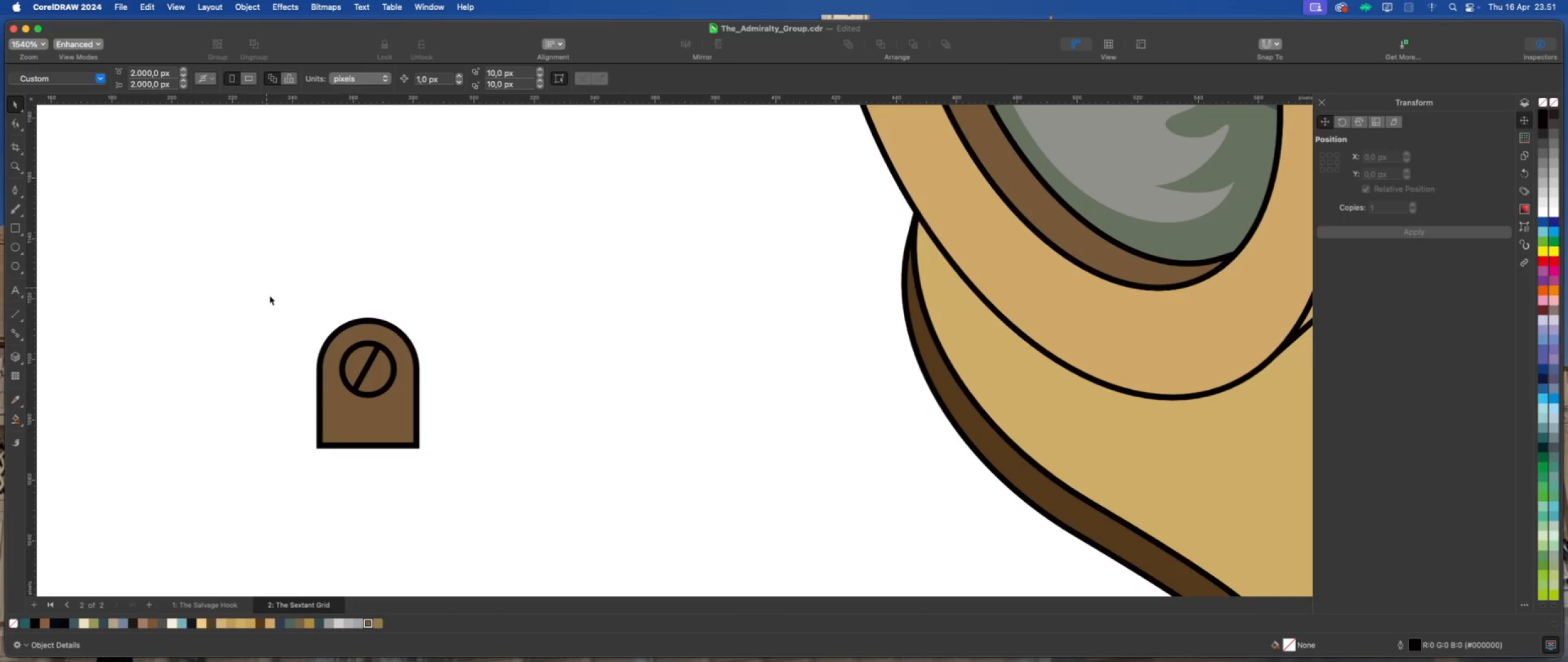 
left_click_drag(start_coordinate=[266, 287], to_coordinate=[457, 506])
 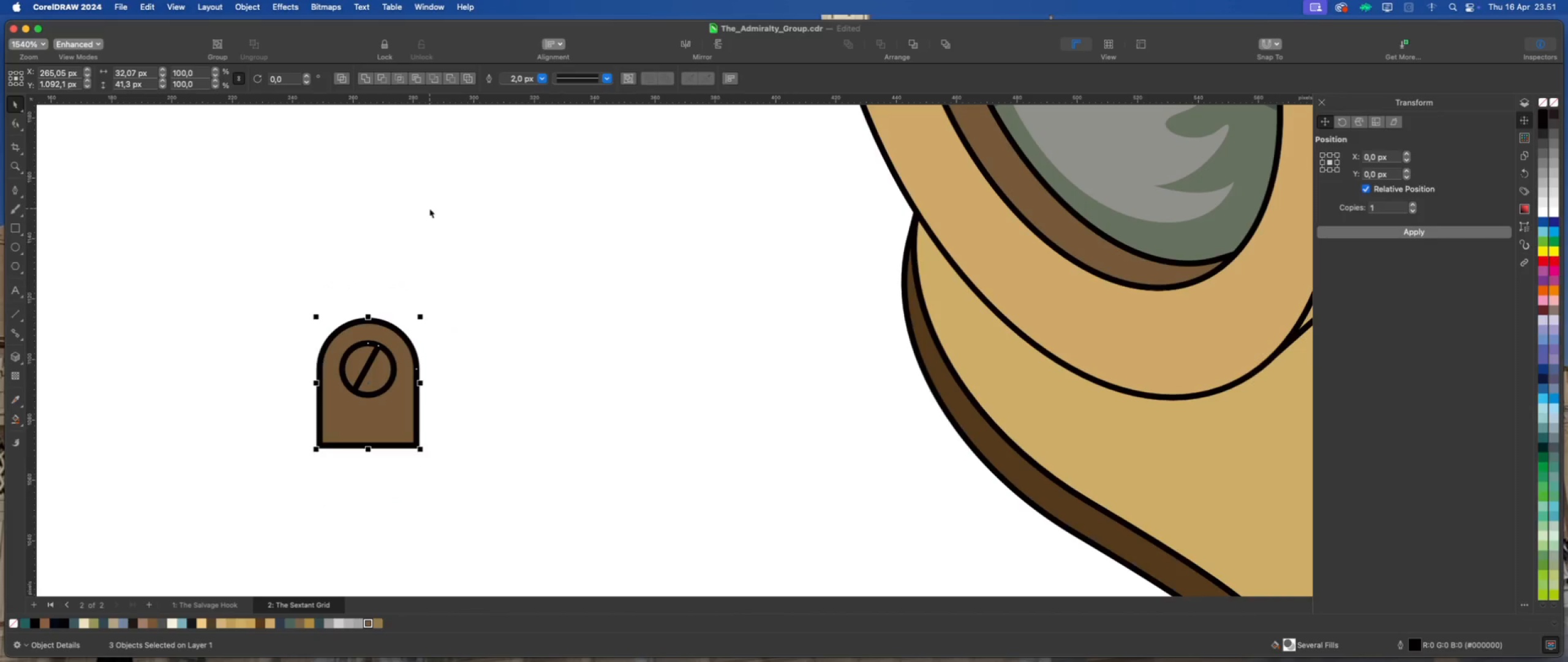 
left_click([429, 208])
 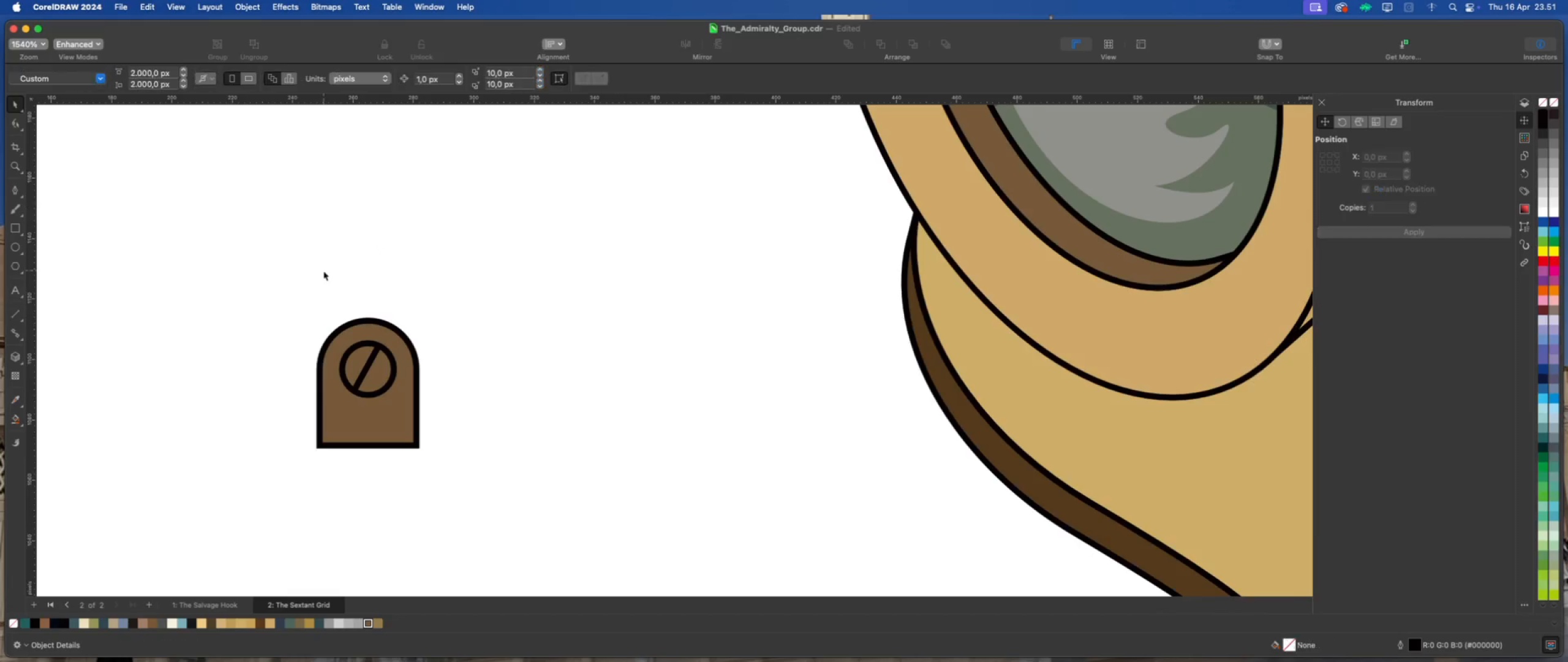 
scroll: coordinate [323, 271], scroll_direction: down, amount: 2.0
 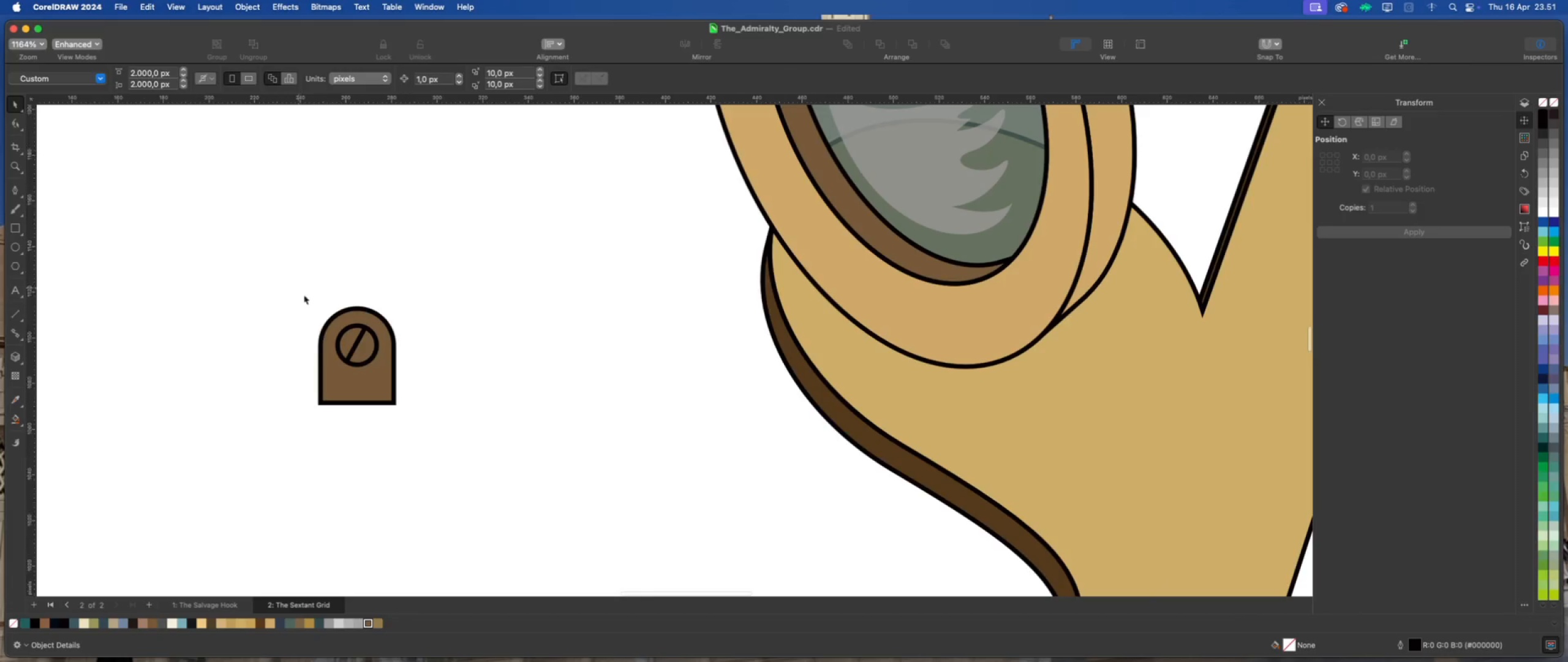 
left_click_drag(start_coordinate=[298, 287], to_coordinate=[436, 432])
 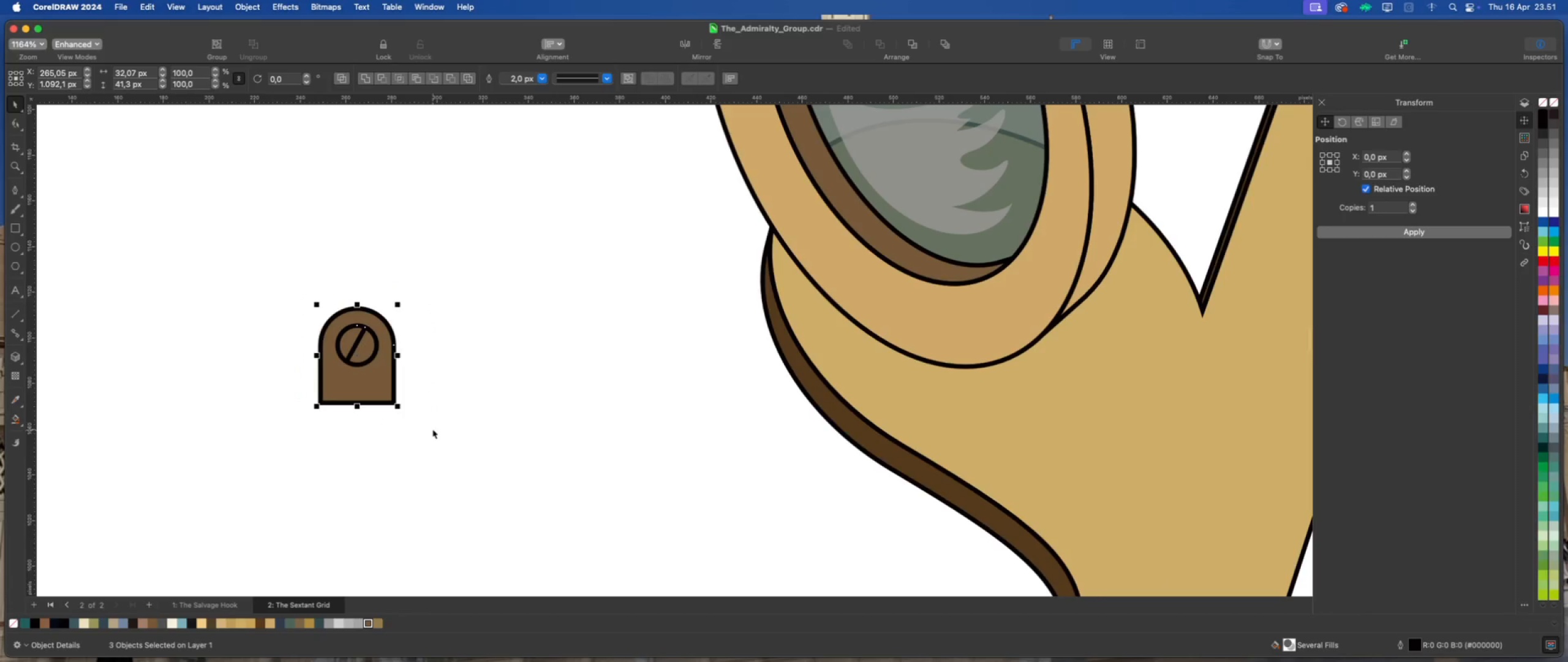 
hold_key(key=CommandLeft, duration=1.92)
 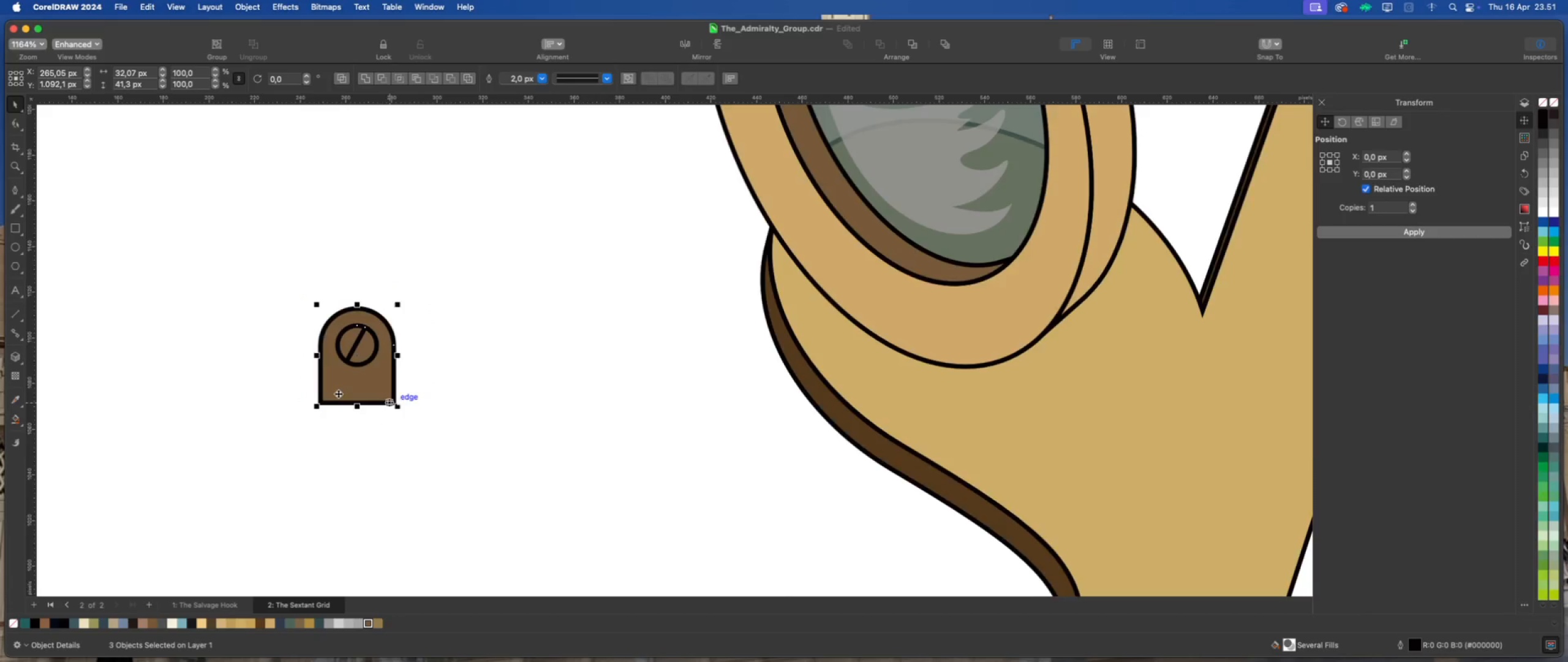 
scroll: coordinate [338, 394], scroll_direction: down, amount: 3.0
 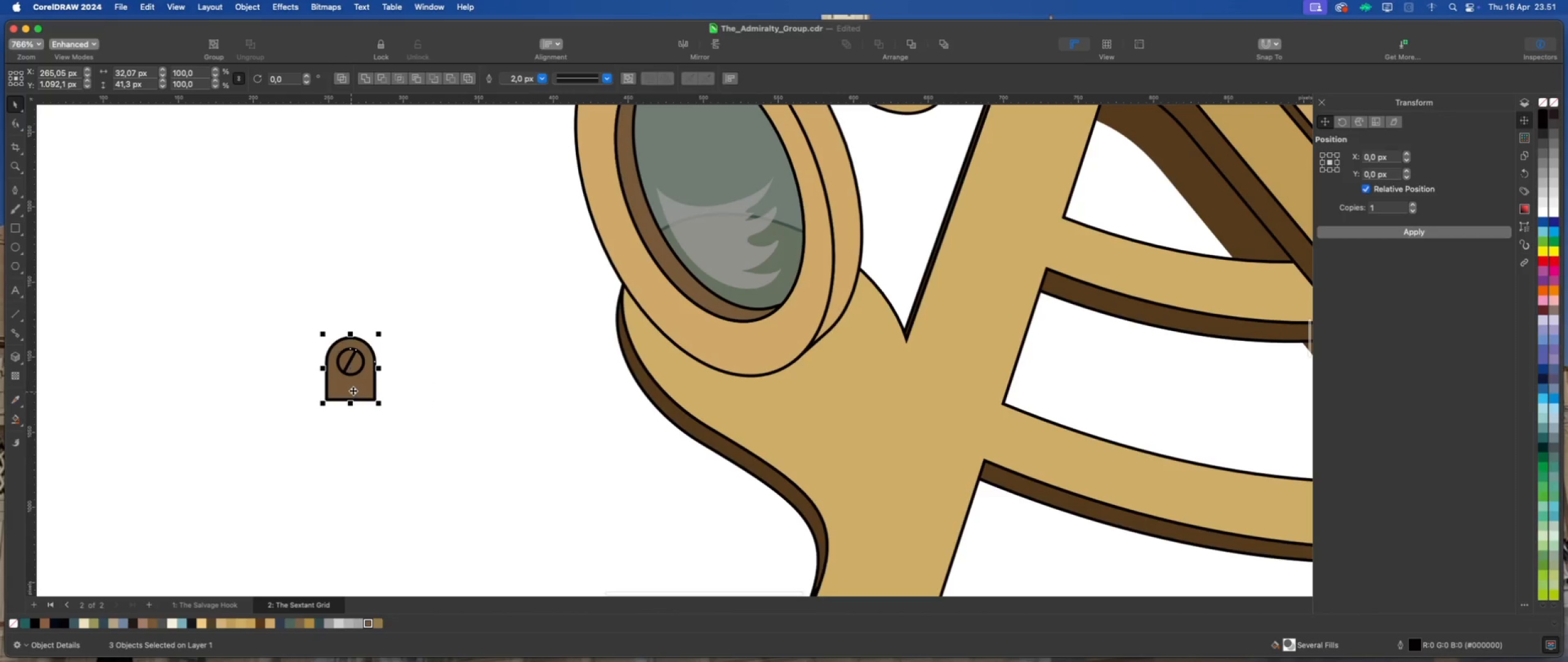 
left_click_drag(start_coordinate=[354, 390], to_coordinate=[519, 389])
 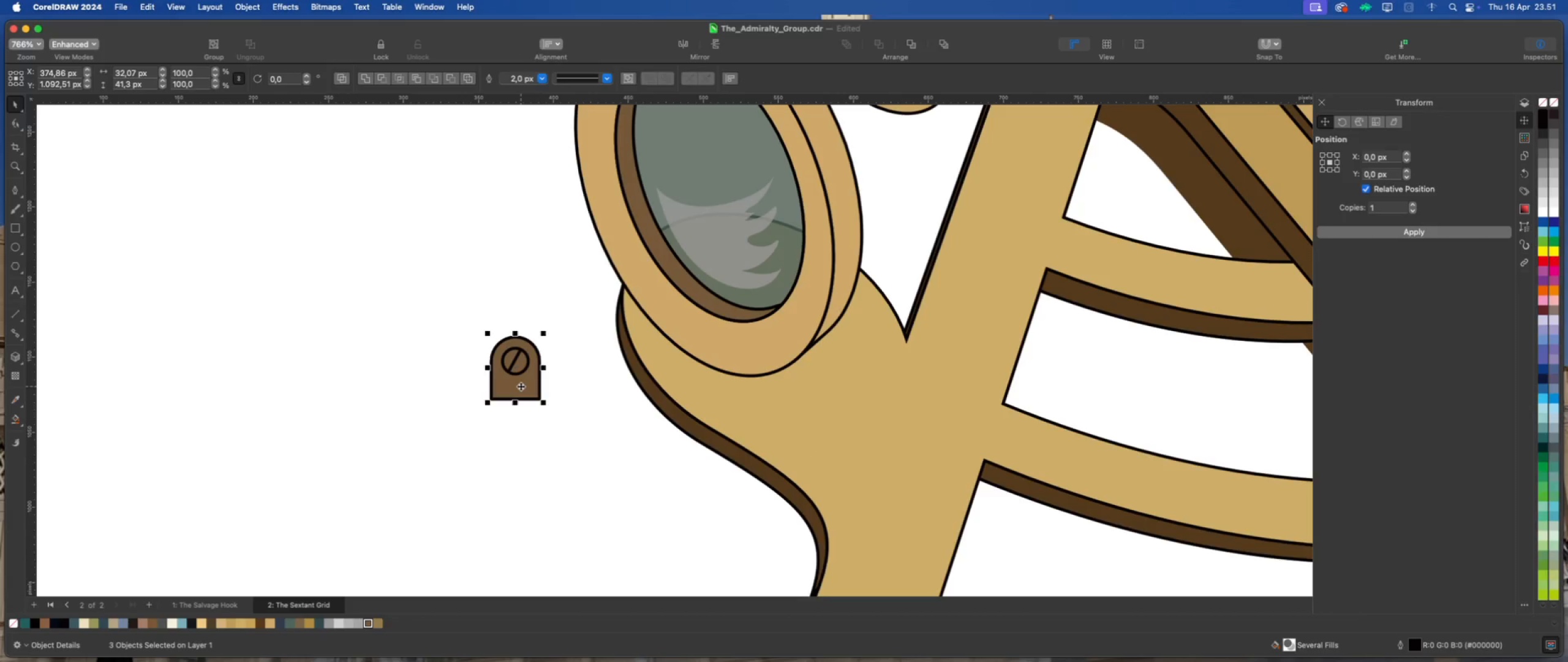 
left_click([521, 386])
 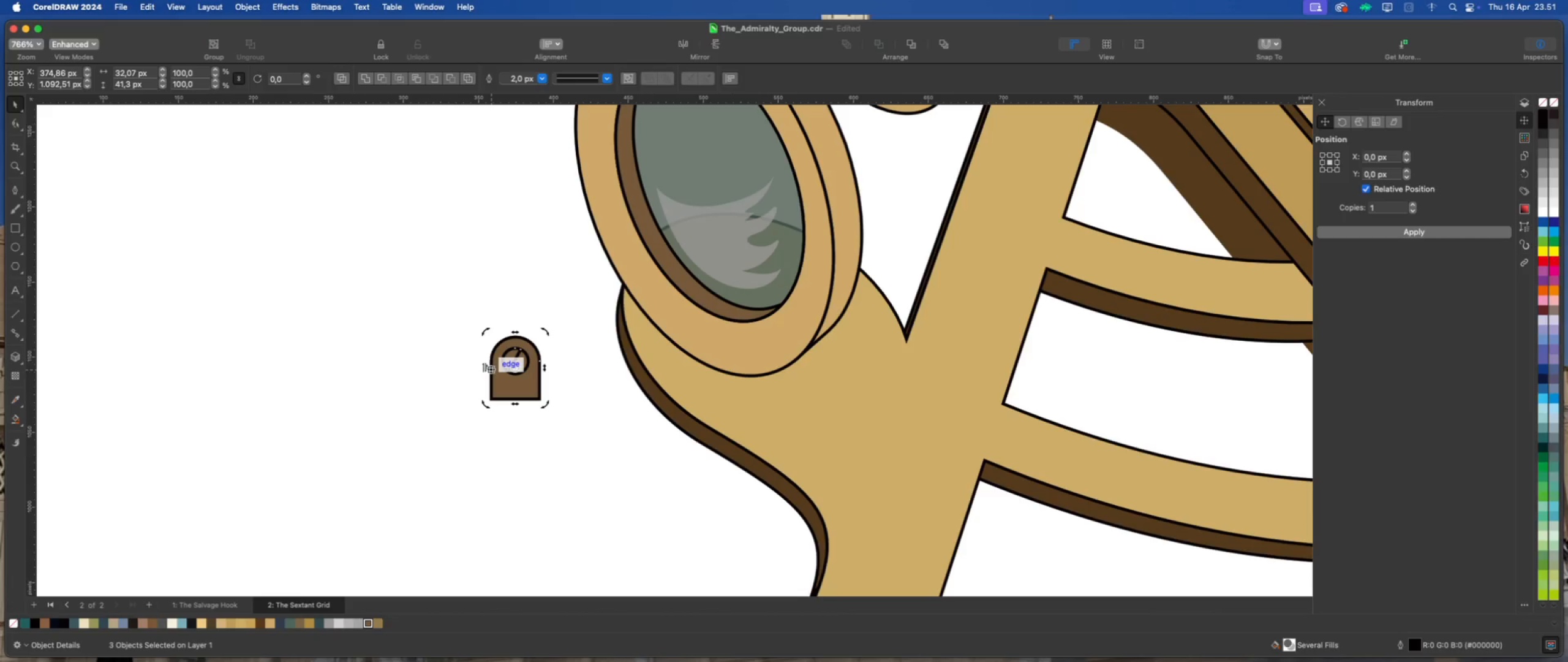 
left_click_drag(start_coordinate=[484, 367], to_coordinate=[489, 315])
 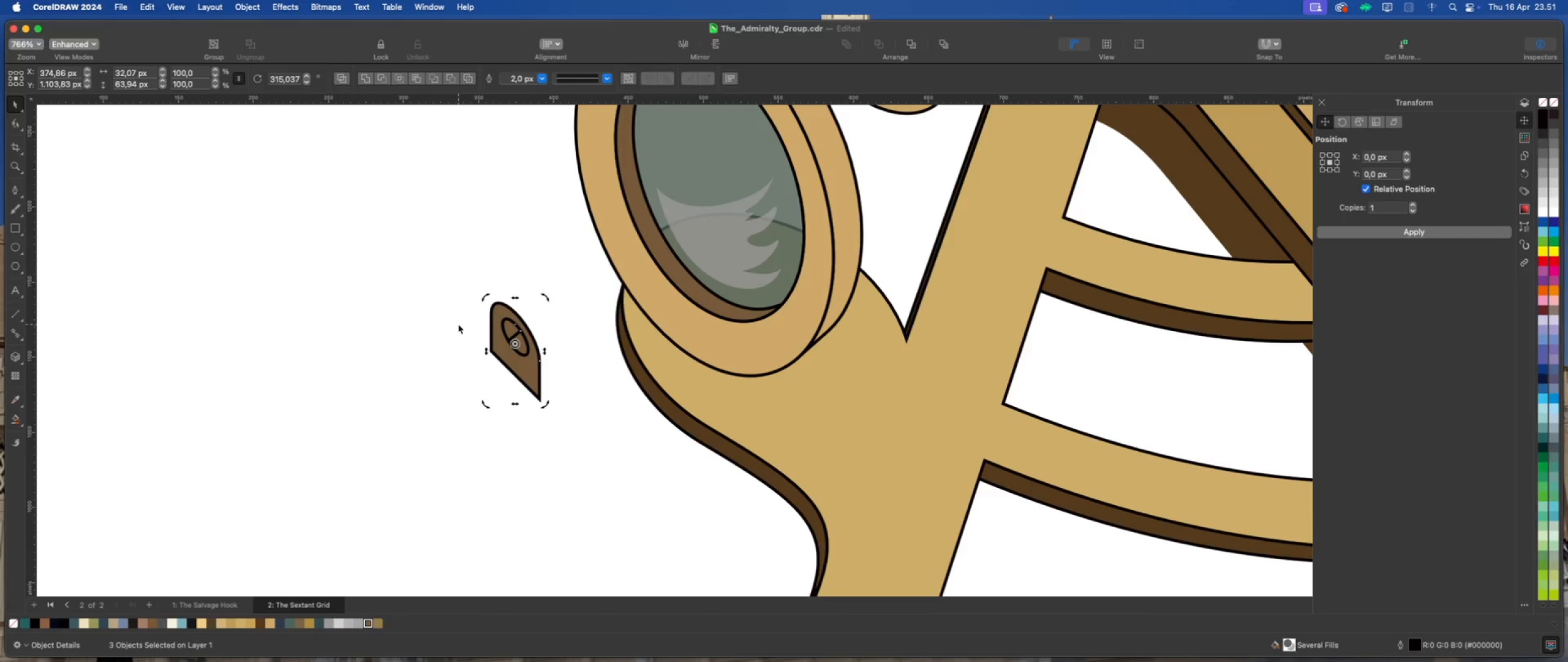 
wait(5.46)
 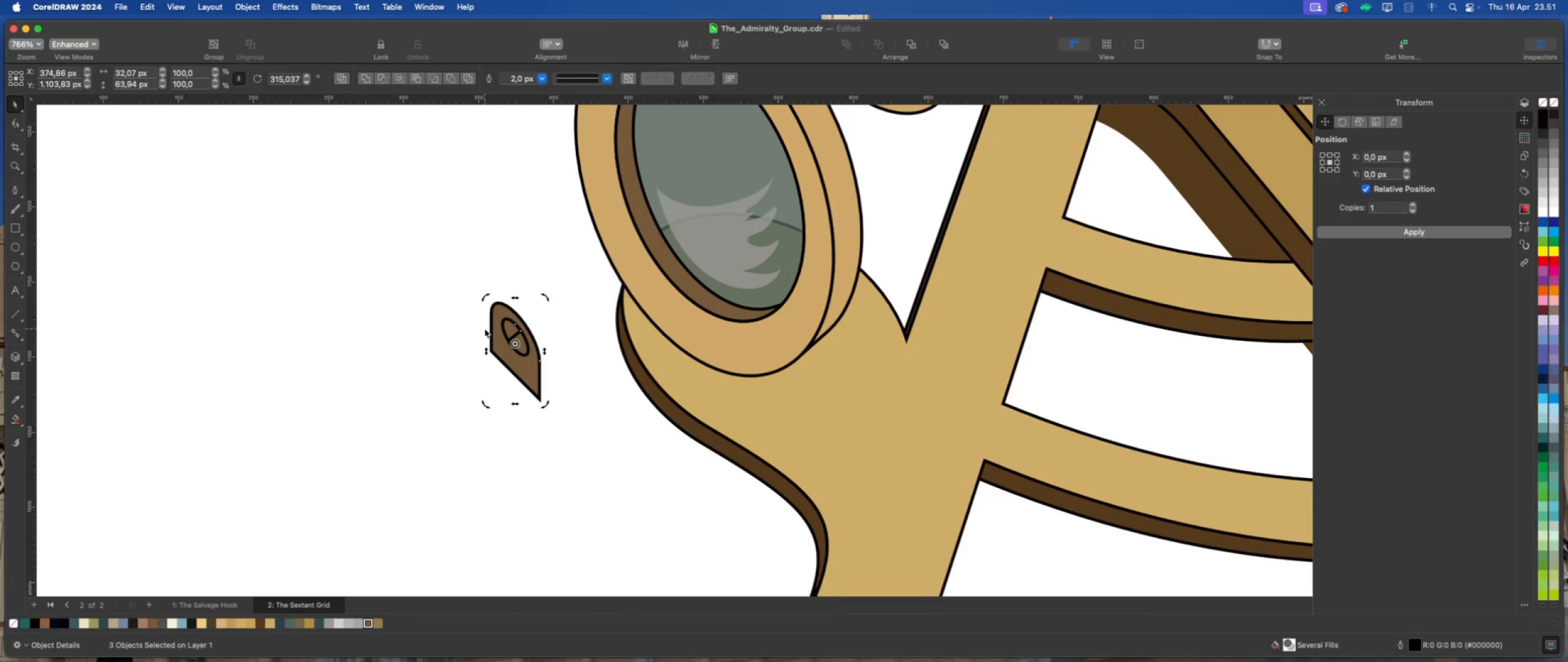 
left_click([417, 291])
 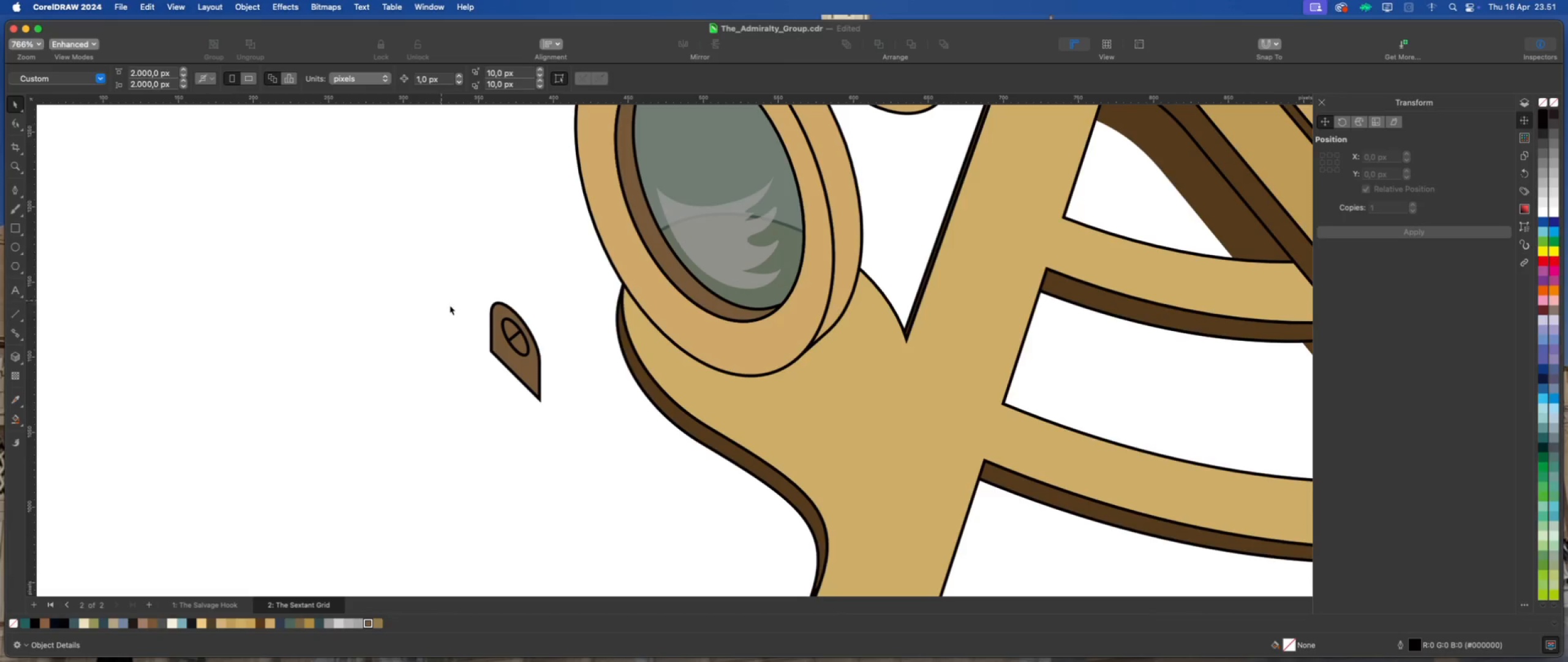 
left_click([537, 370])
 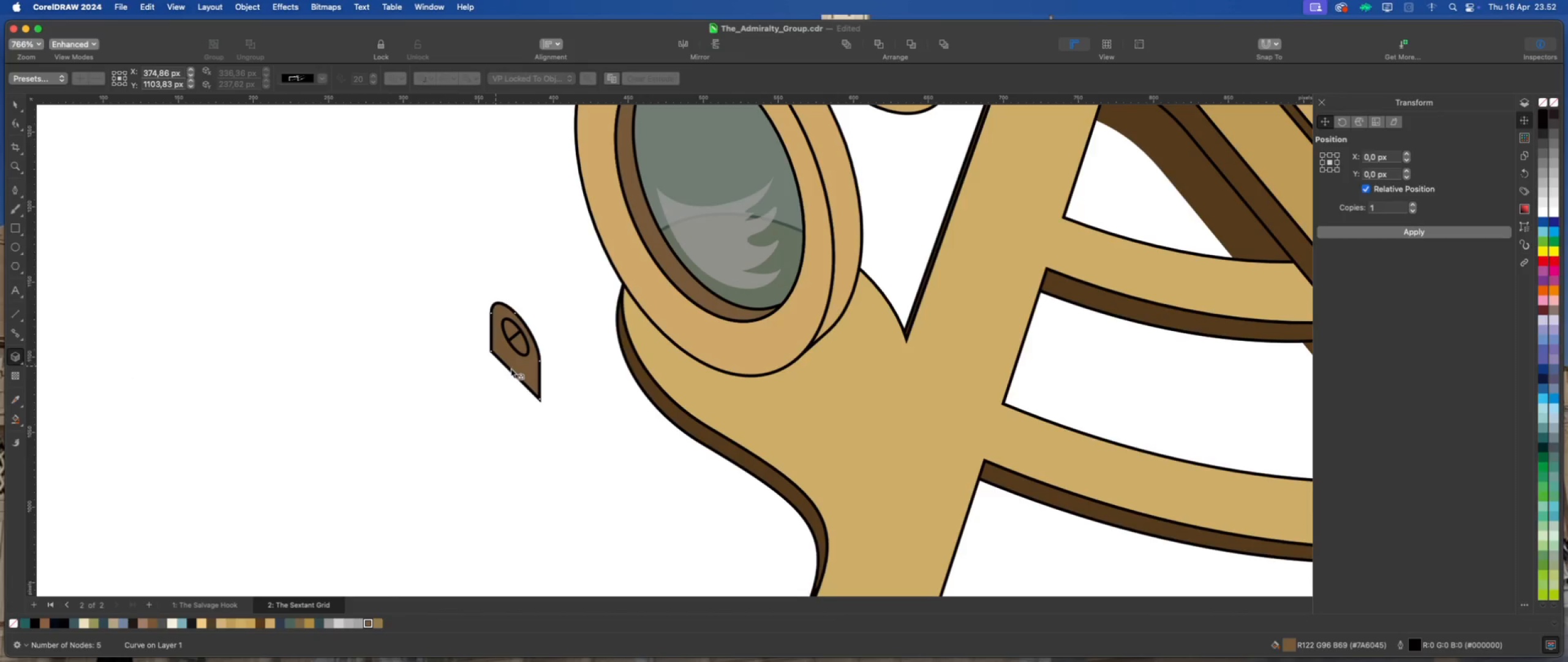 
left_click_drag(start_coordinate=[527, 367], to_coordinate=[800, 191])
 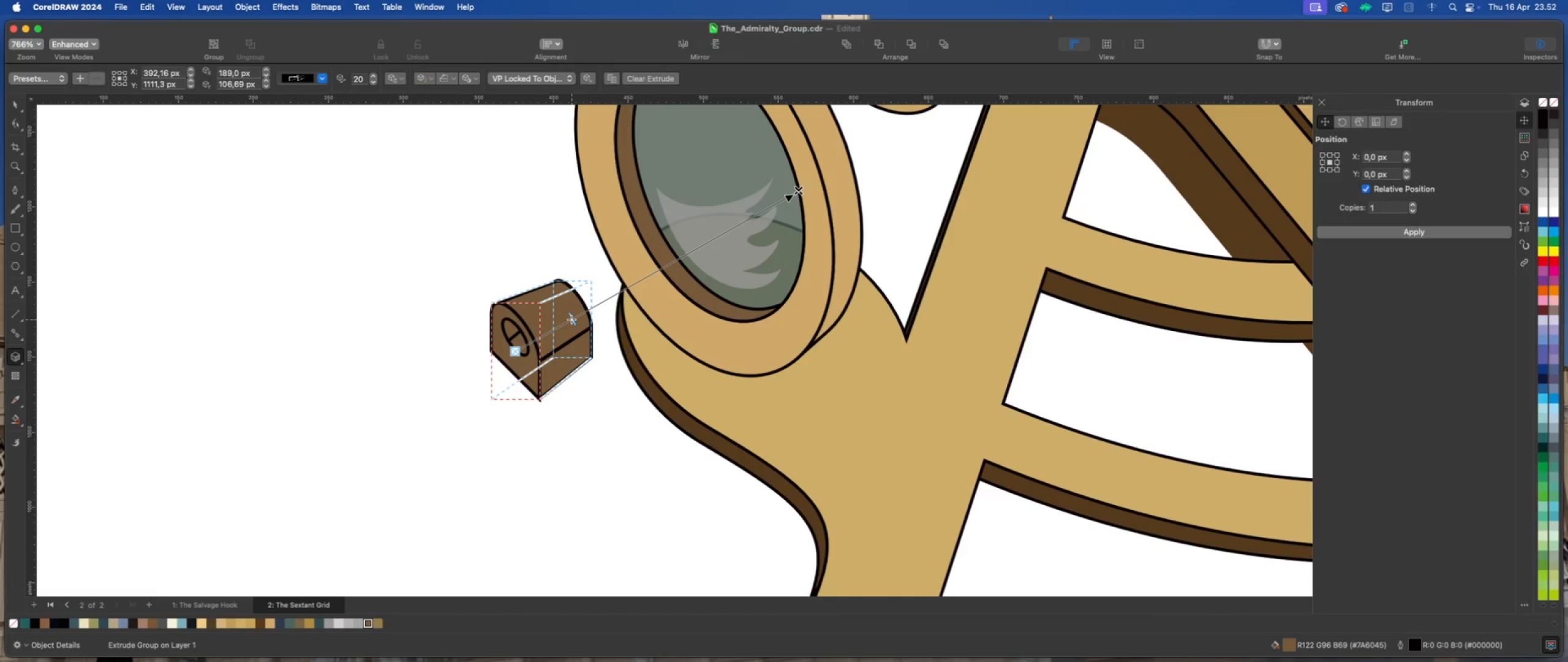 
left_click_drag(start_coordinate=[571, 319], to_coordinate=[522, 352])
 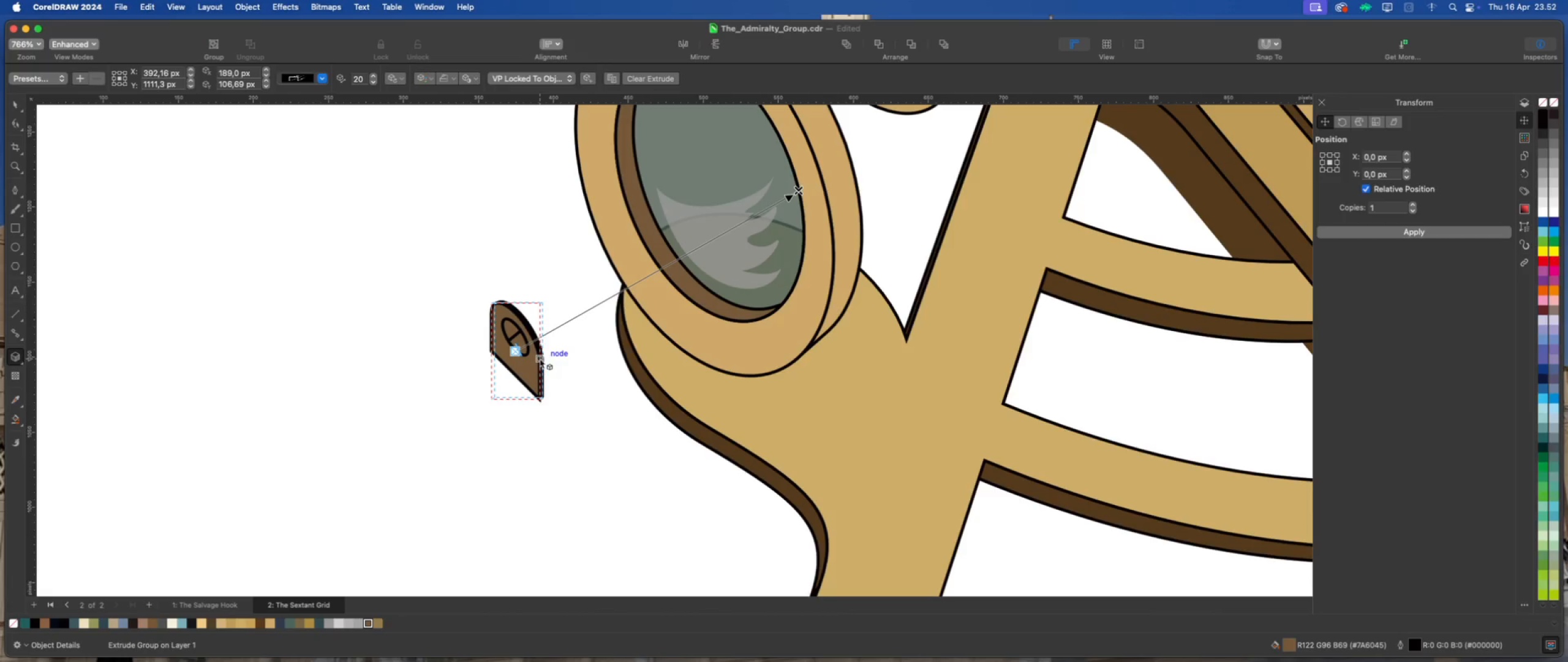 
scroll: coordinate [538, 359], scroll_direction: up, amount: 4.0
 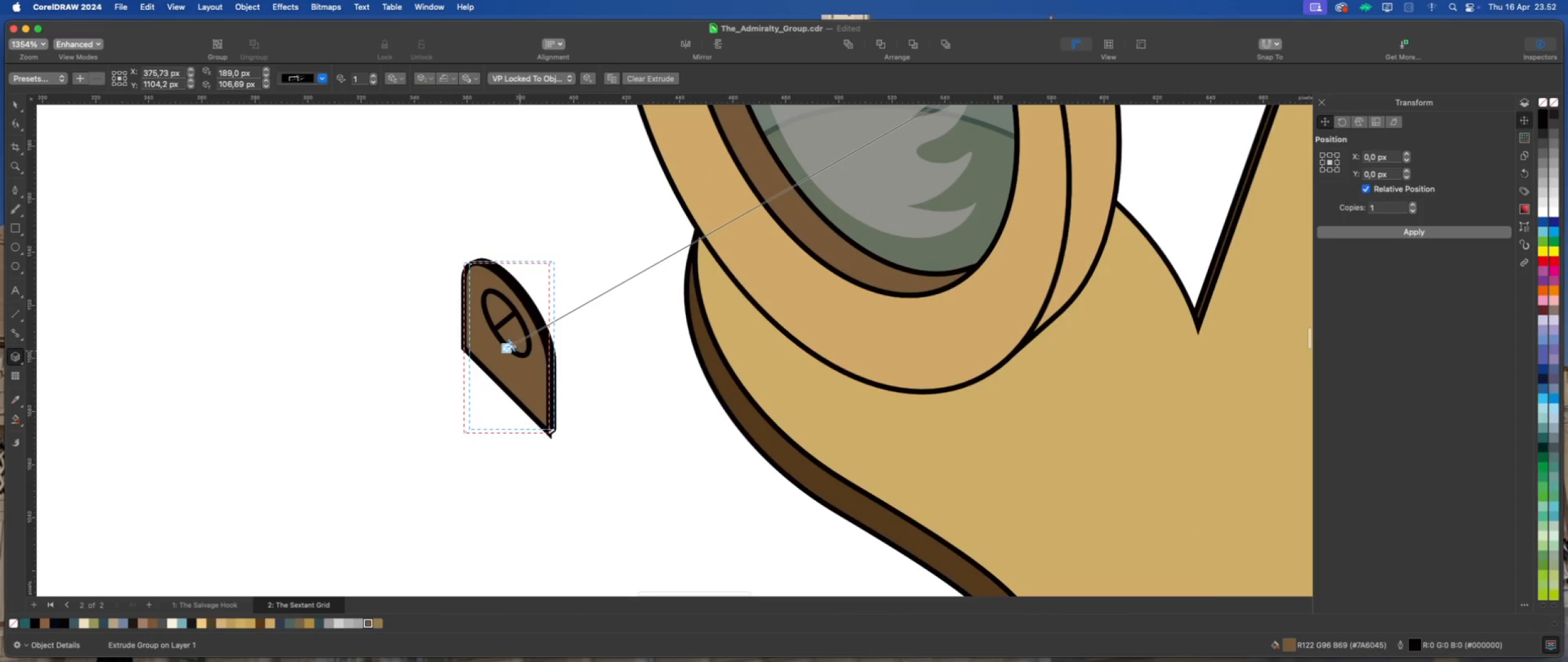 
left_click_drag(start_coordinate=[511, 346], to_coordinate=[517, 343])
 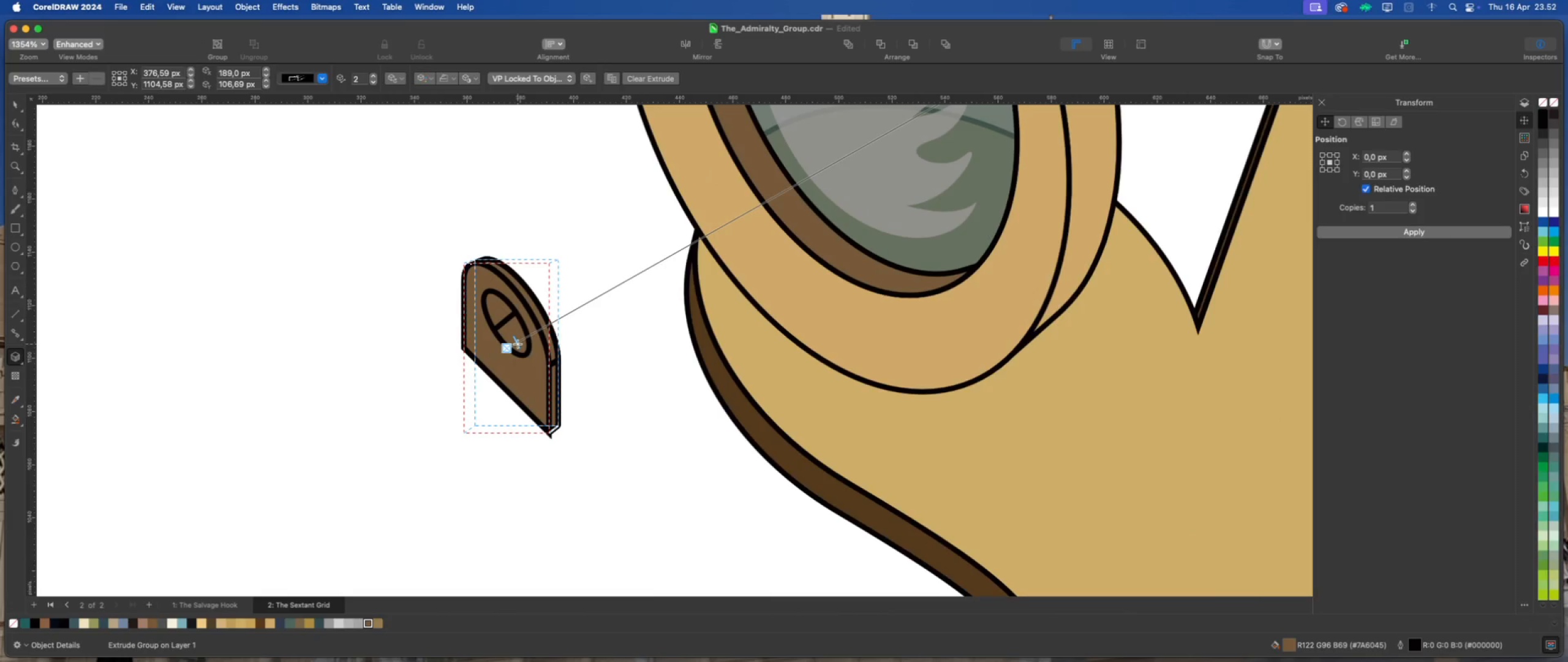 
left_click_drag(start_coordinate=[518, 344], to_coordinate=[526, 338])
 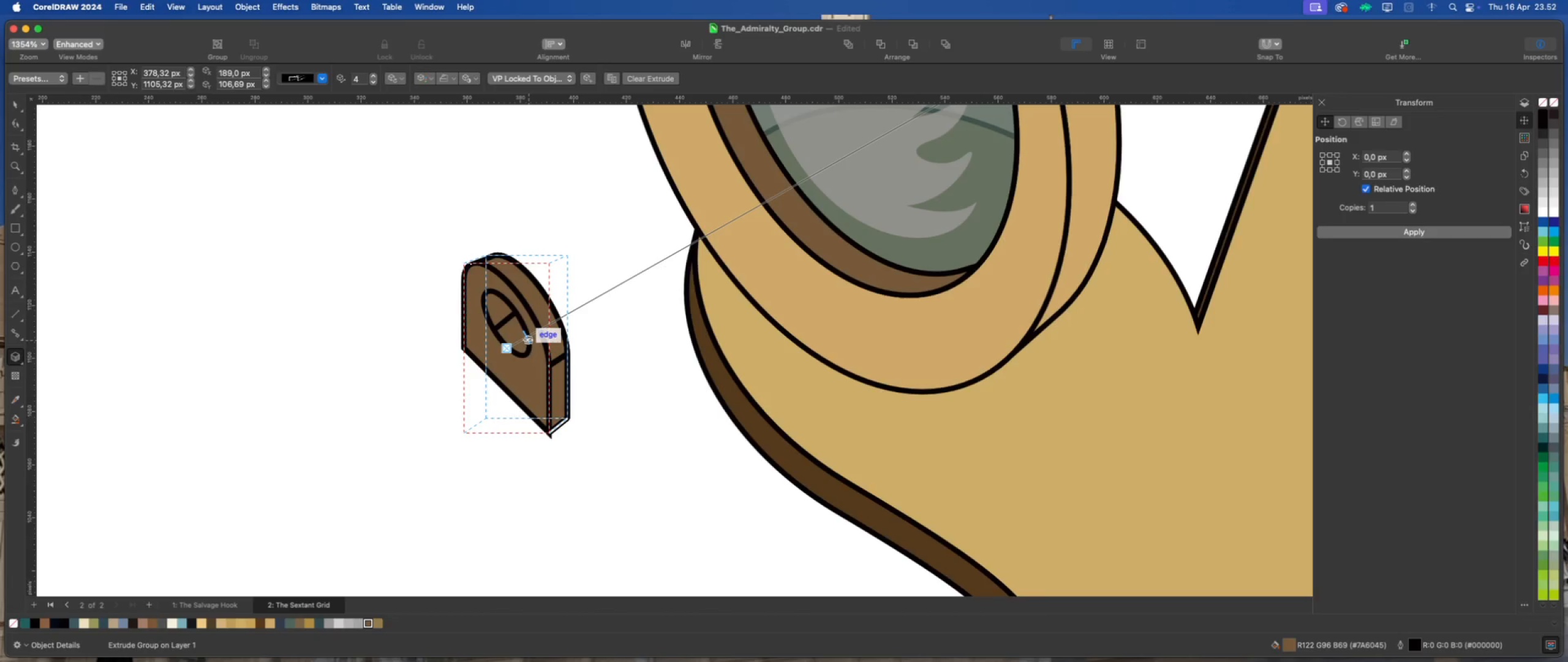 
left_click_drag(start_coordinate=[526, 338], to_coordinate=[534, 332])
 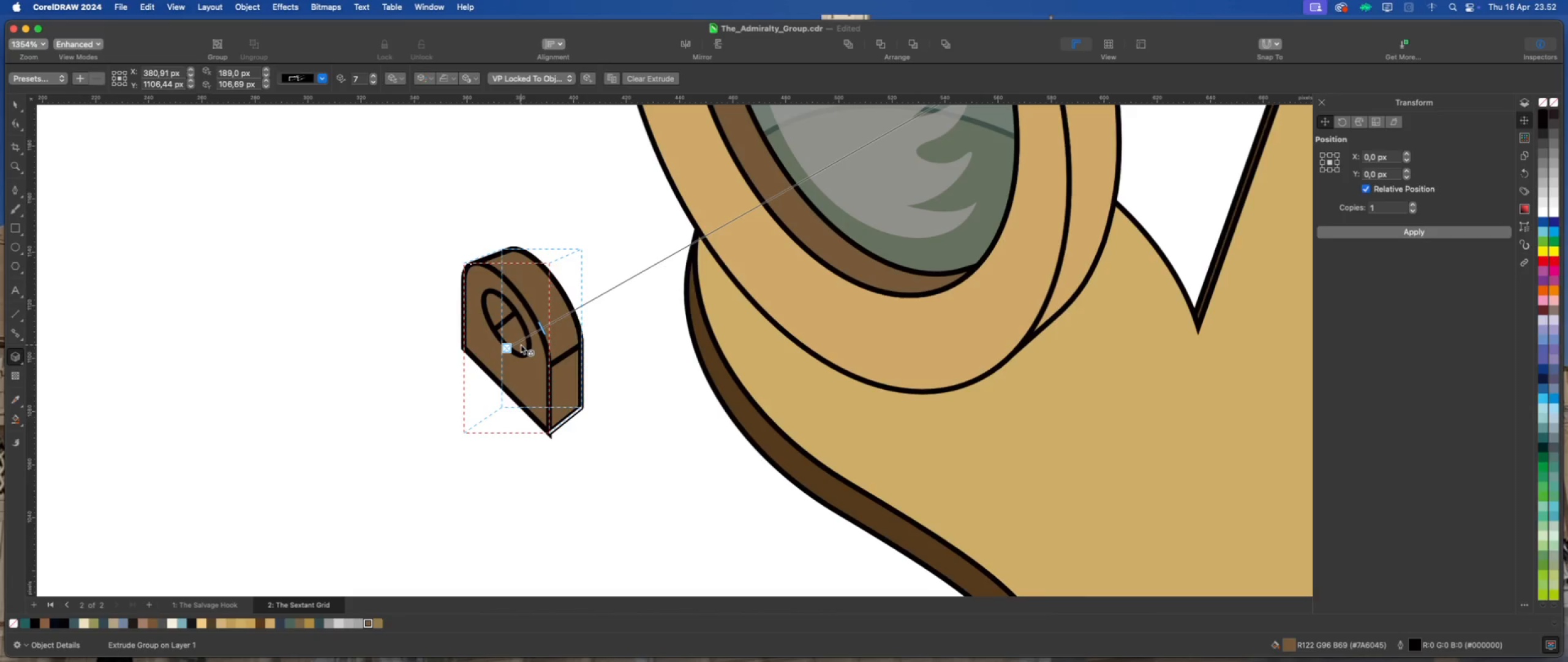 
scroll: coordinate [519, 344], scroll_direction: down, amount: 9.0
 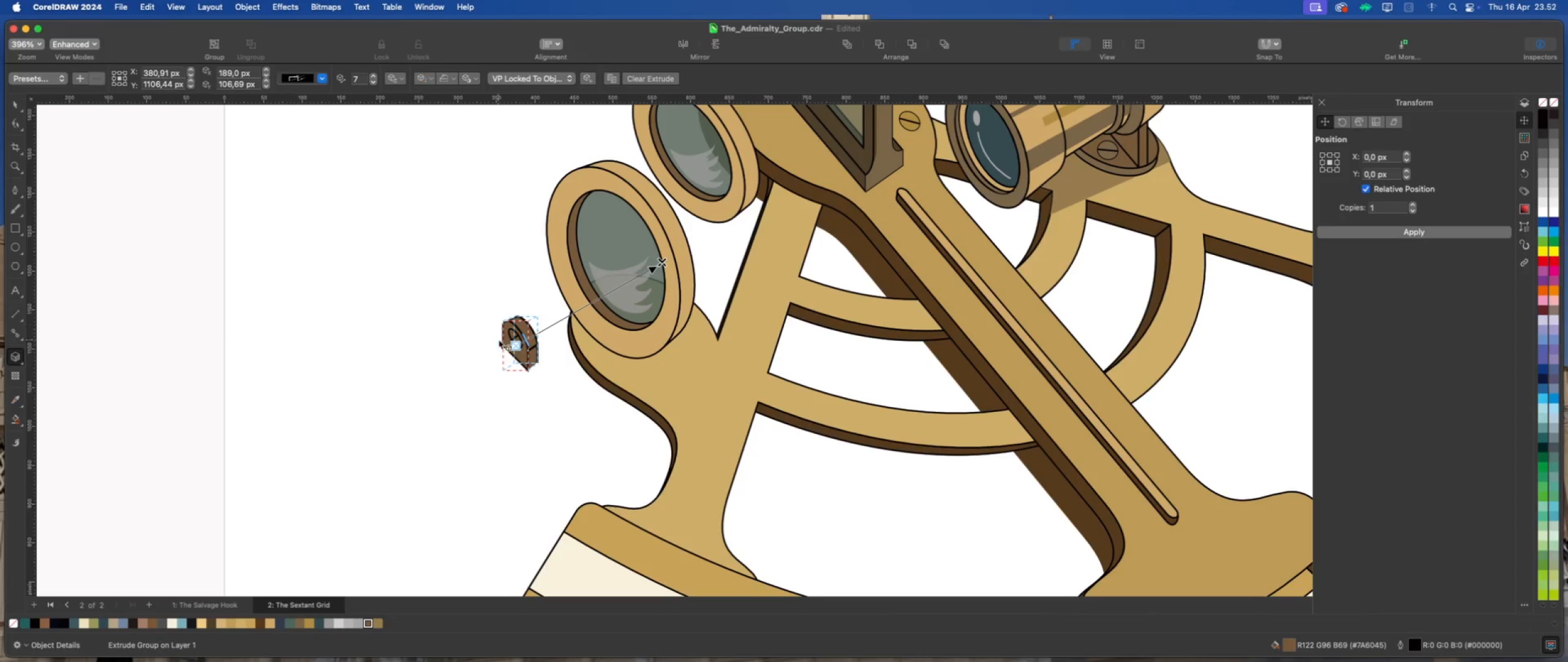 
scroll: coordinate [516, 339], scroll_direction: up, amount: 2.0
 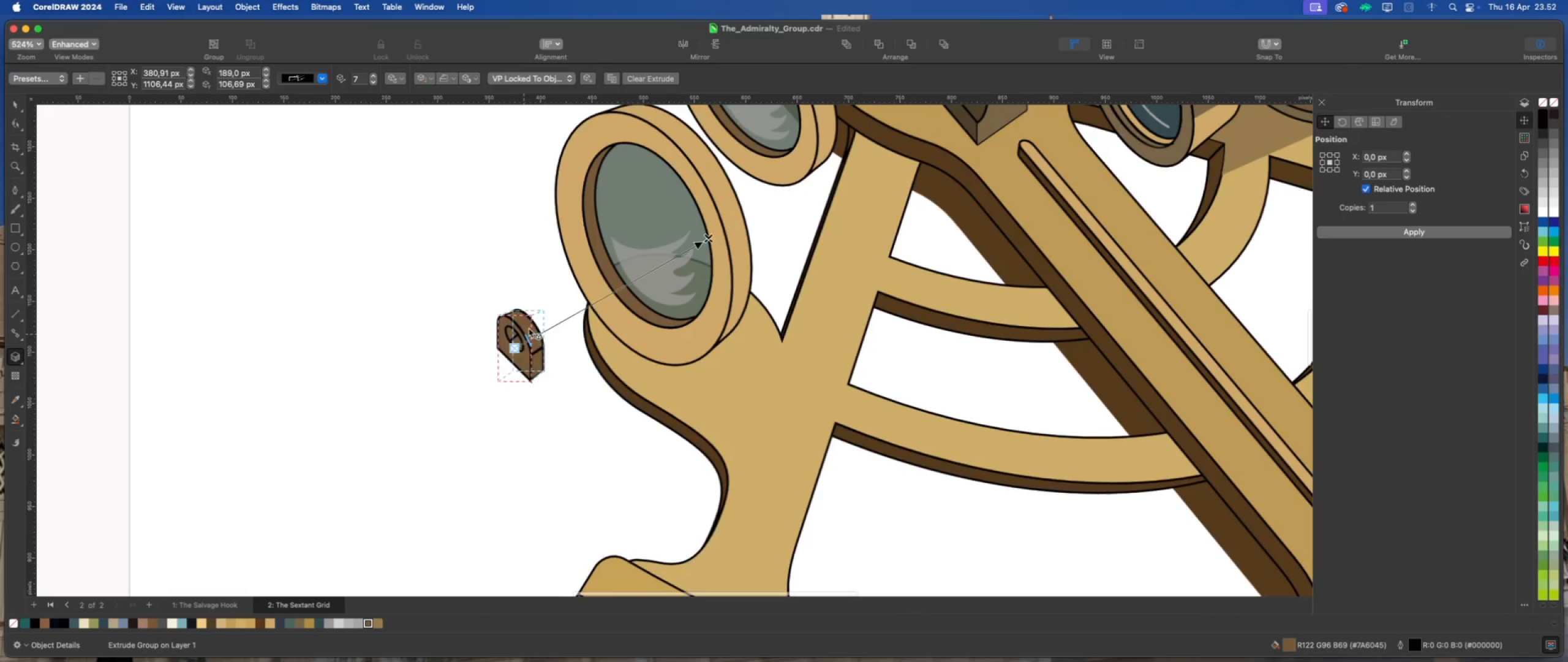 
right_click([529, 328])
 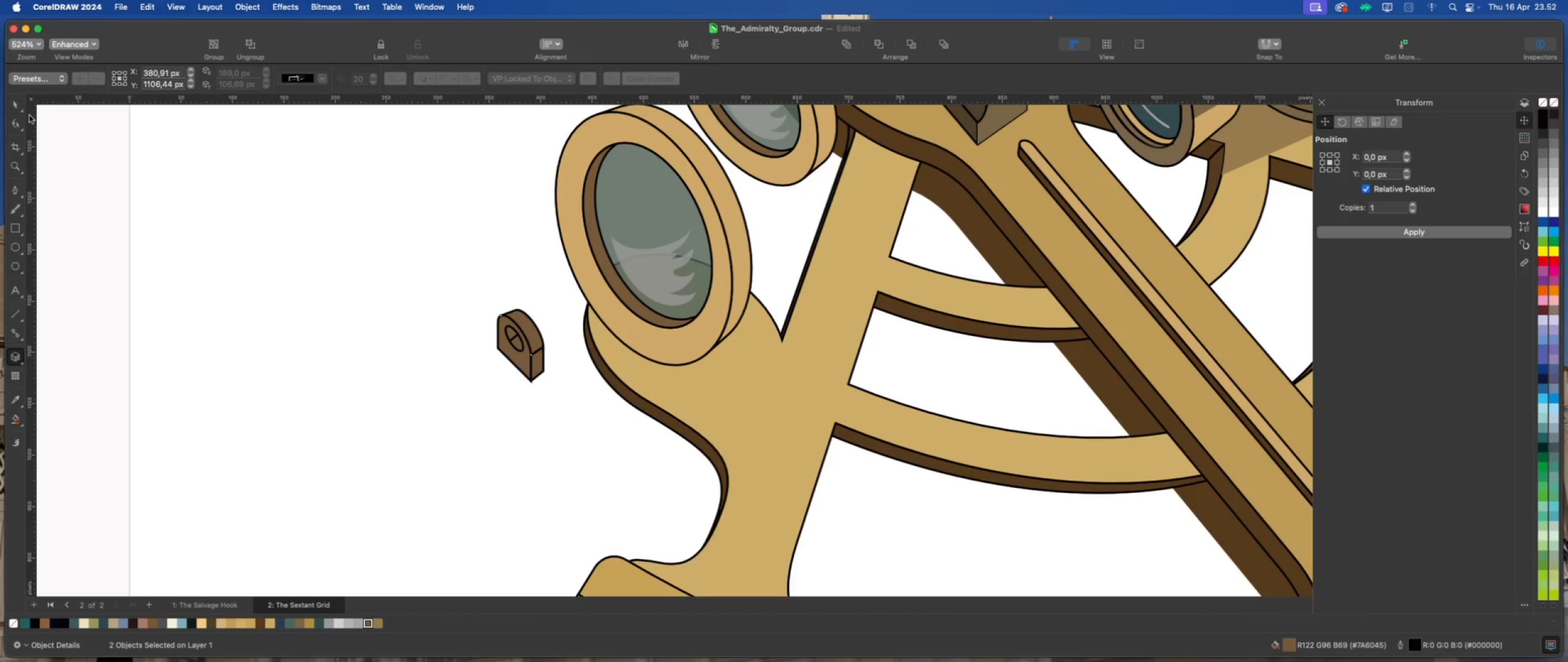 
double_click([339, 246])
 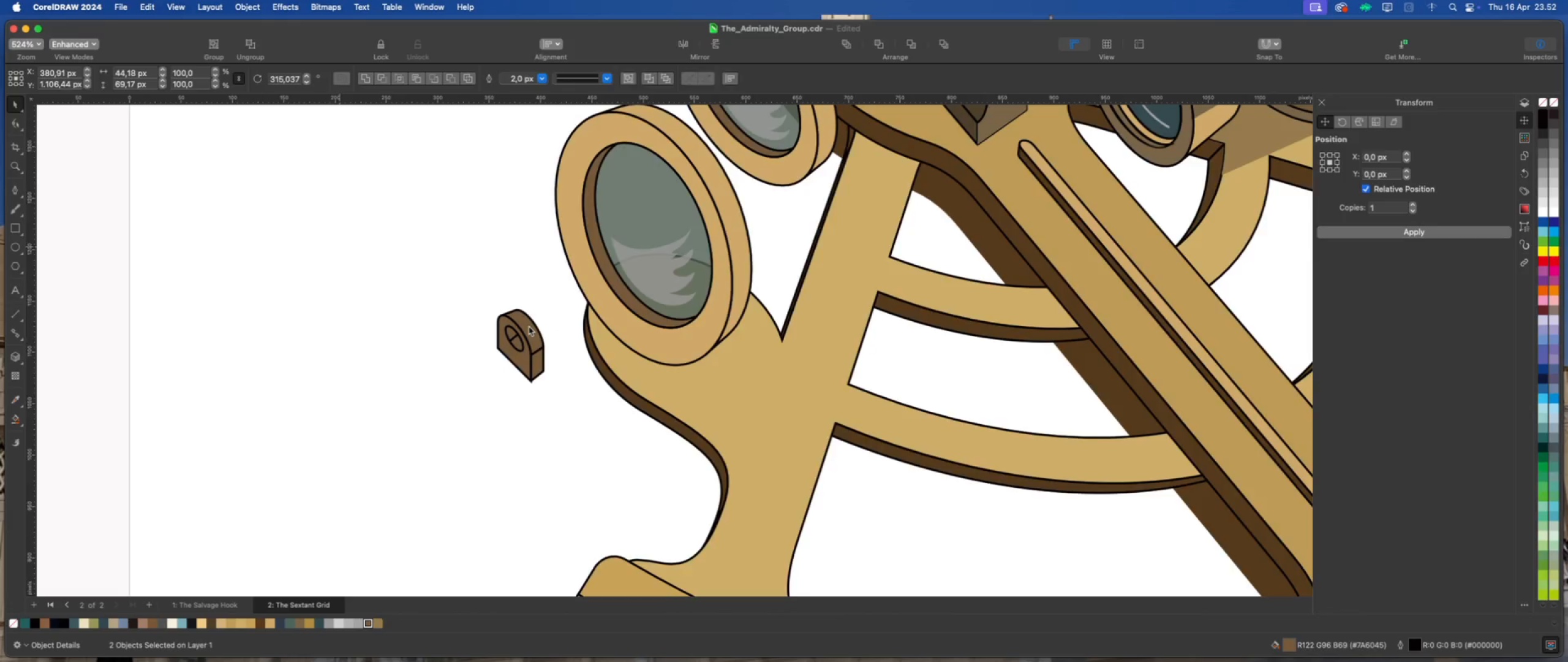 
left_click([531, 331])
 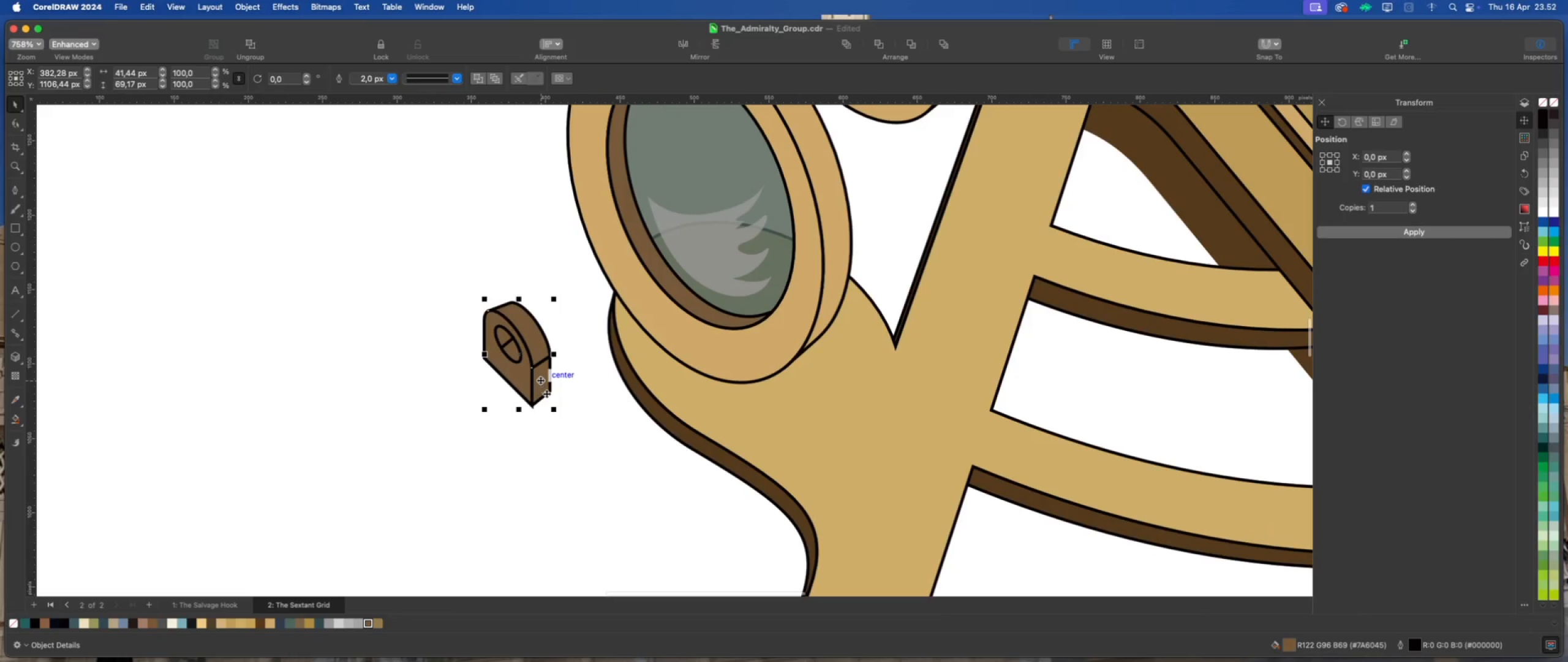 
scroll: coordinate [529, 326], scroll_direction: up, amount: 3.0
 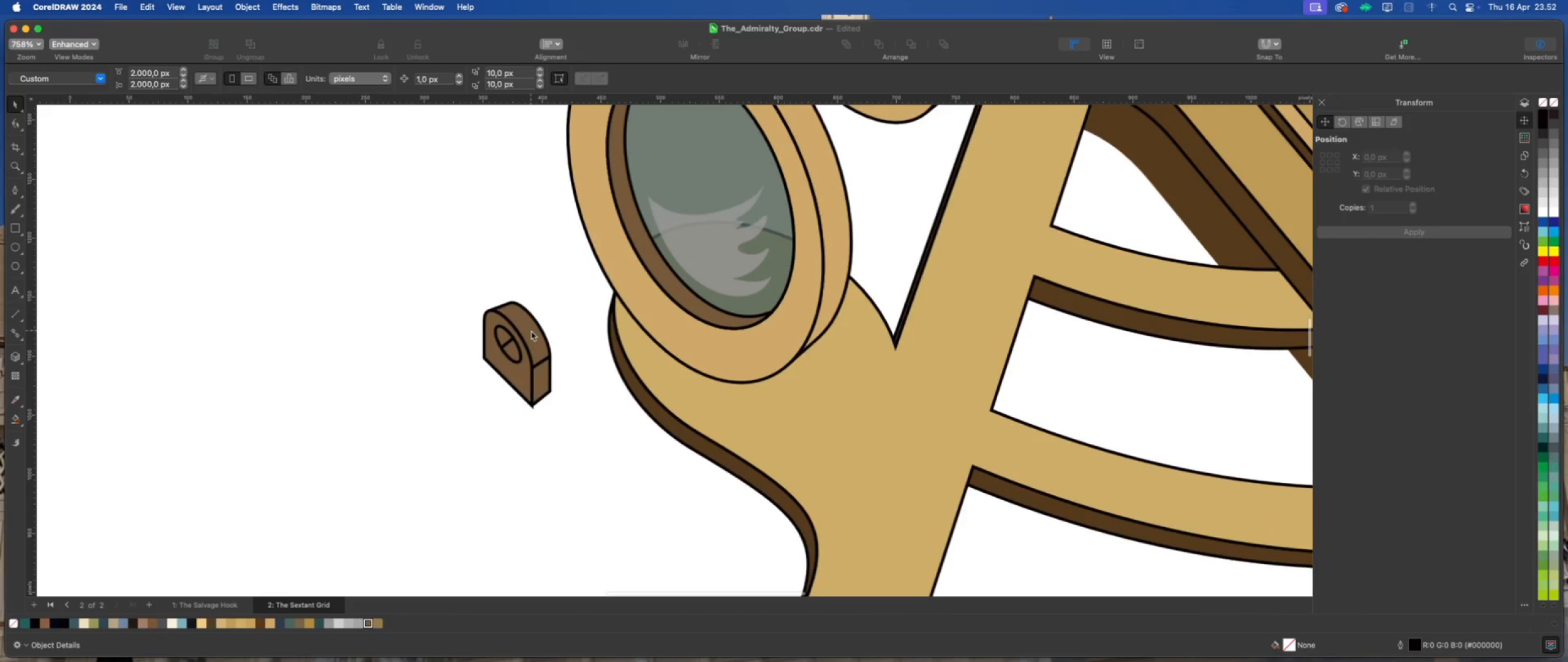 
left_click([574, 384])
 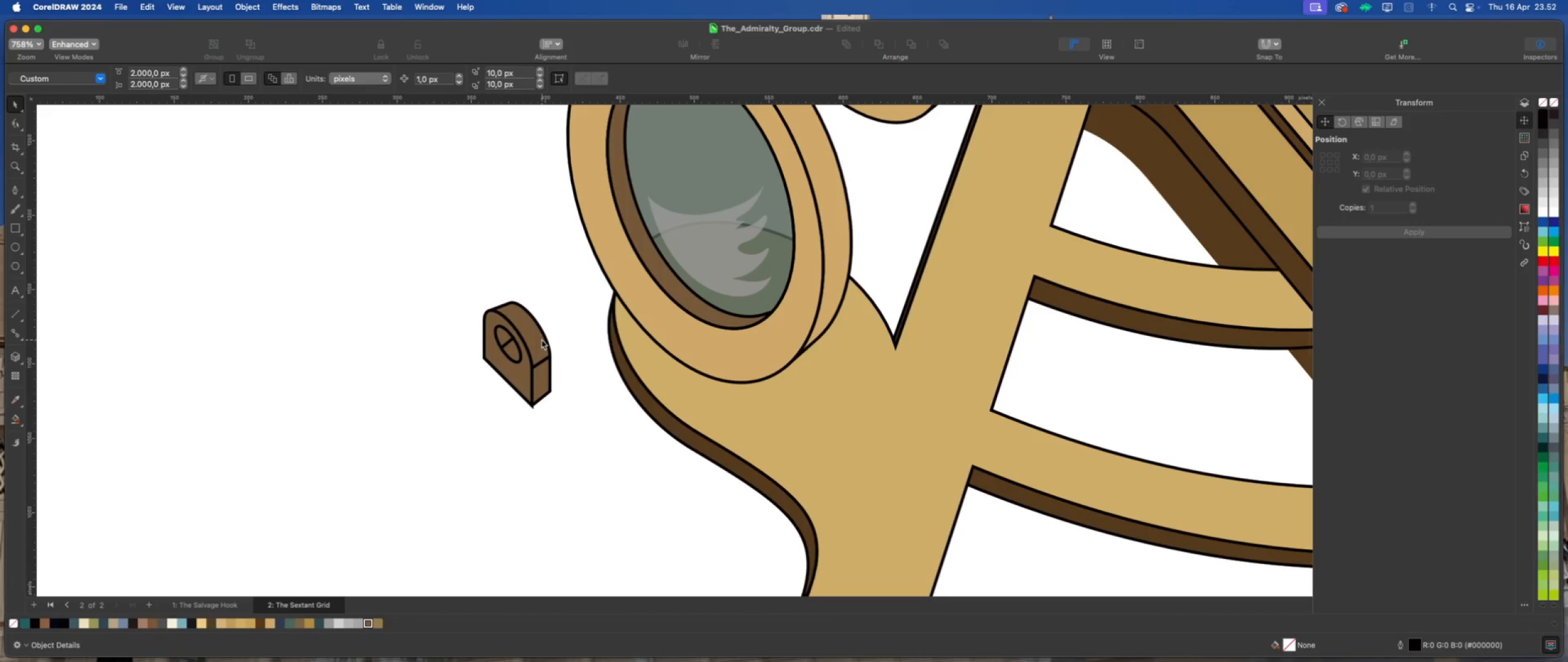 
right_click([541, 340])
 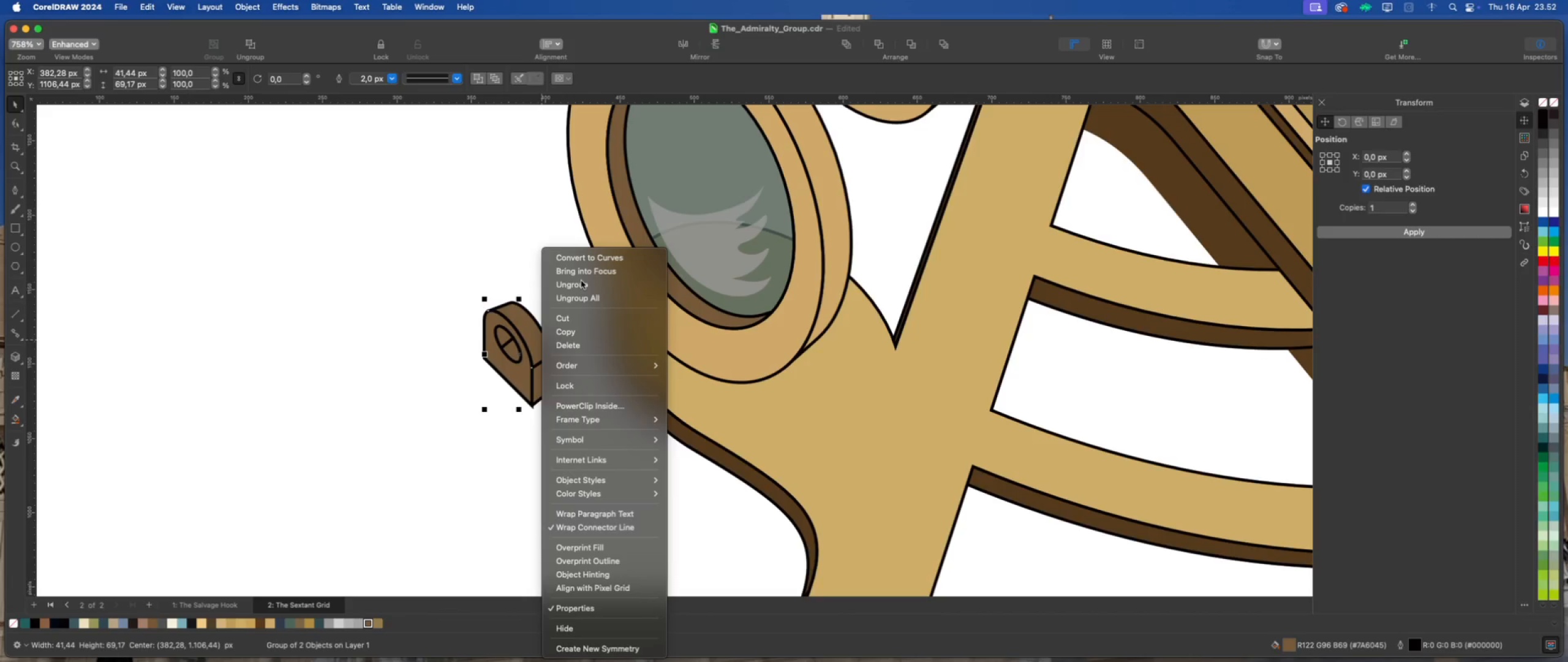 
left_click([581, 283])
 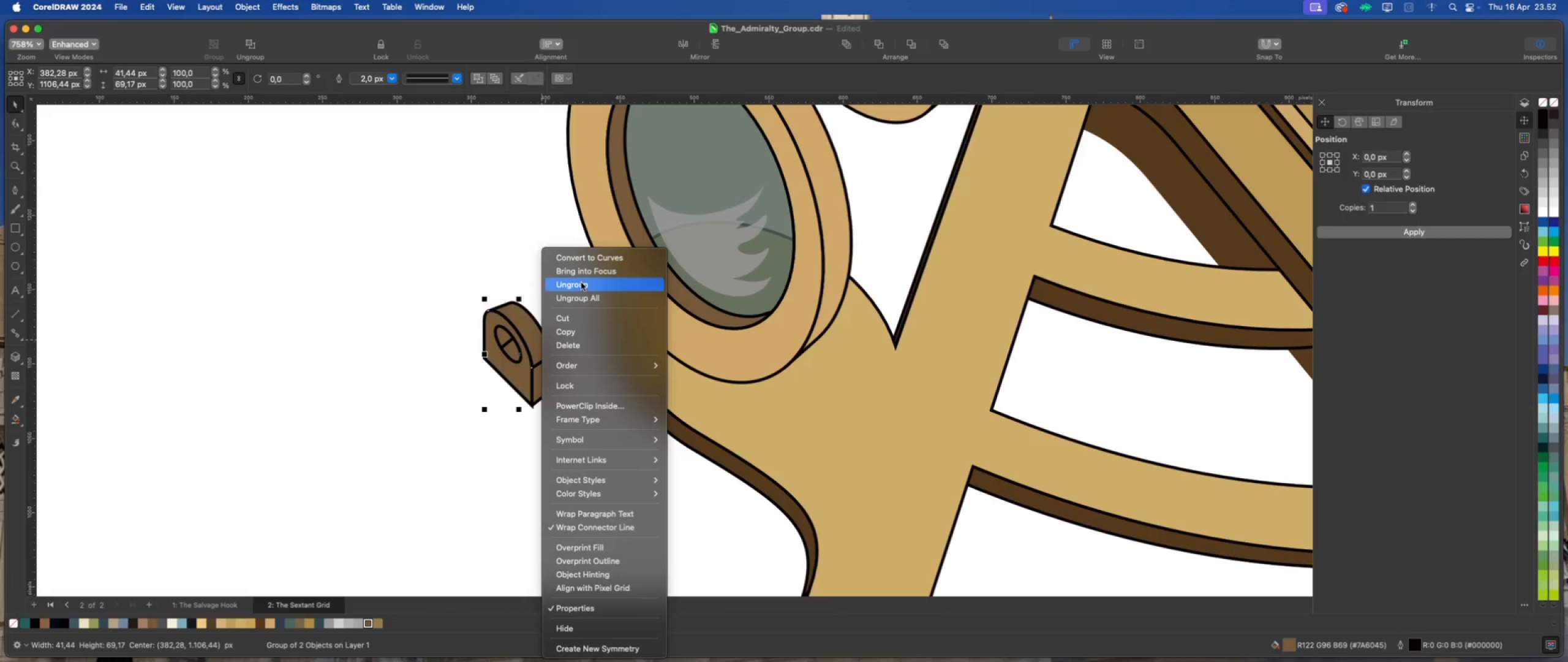 
left_click([581, 283])
 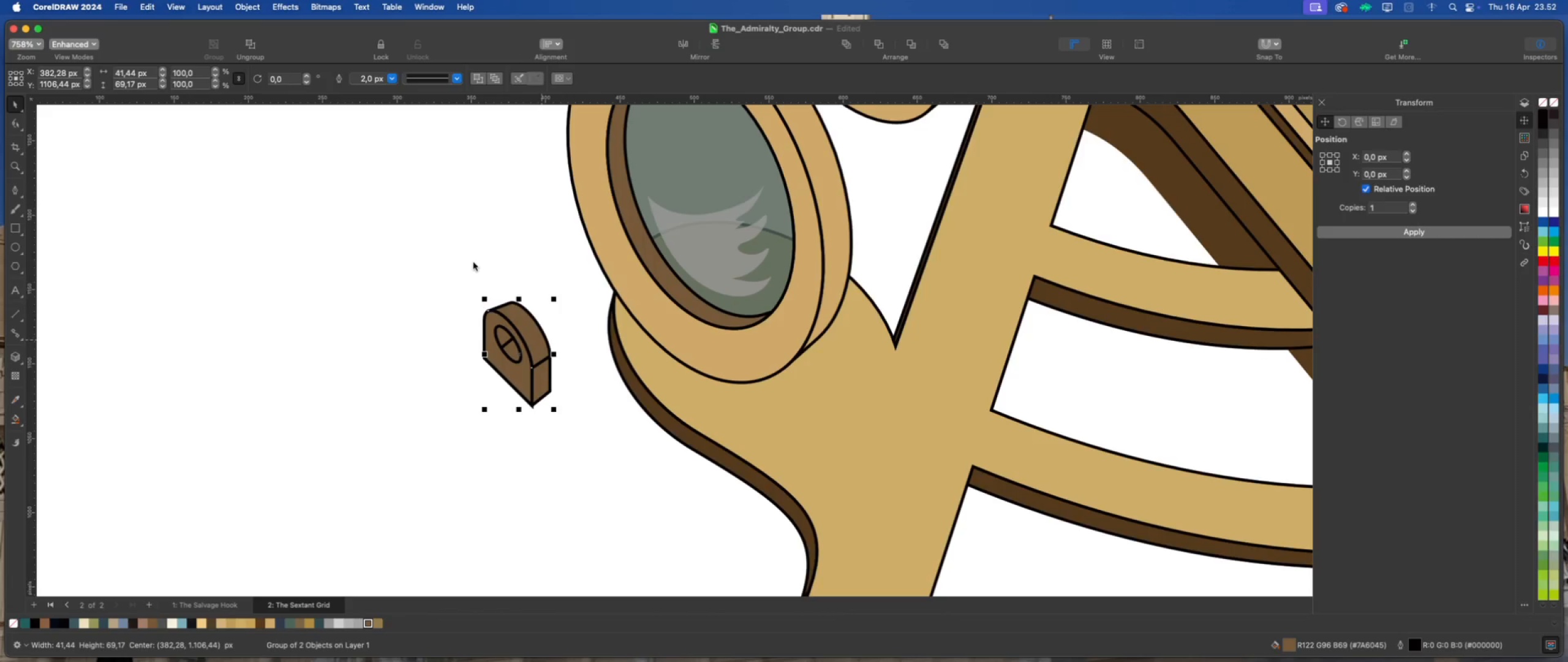 
left_click([473, 262])
 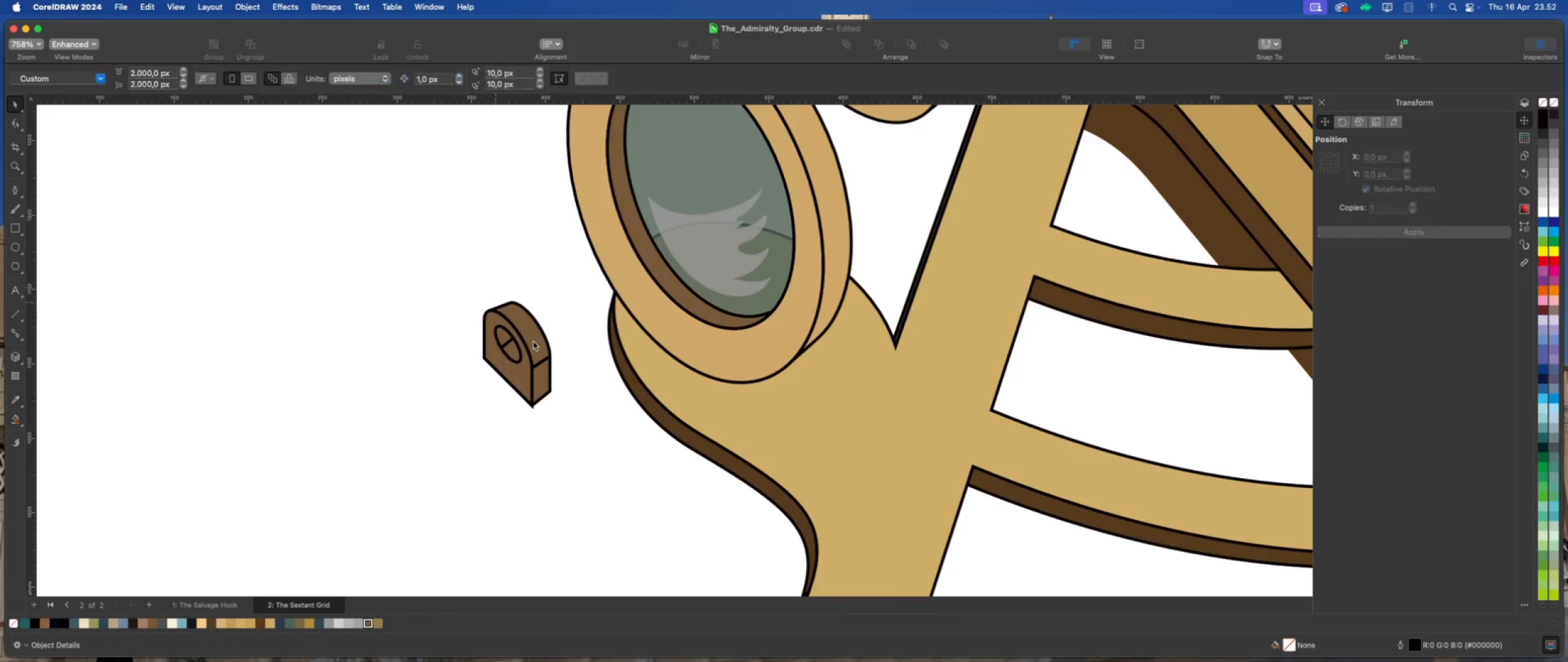 
left_click([538, 341])
 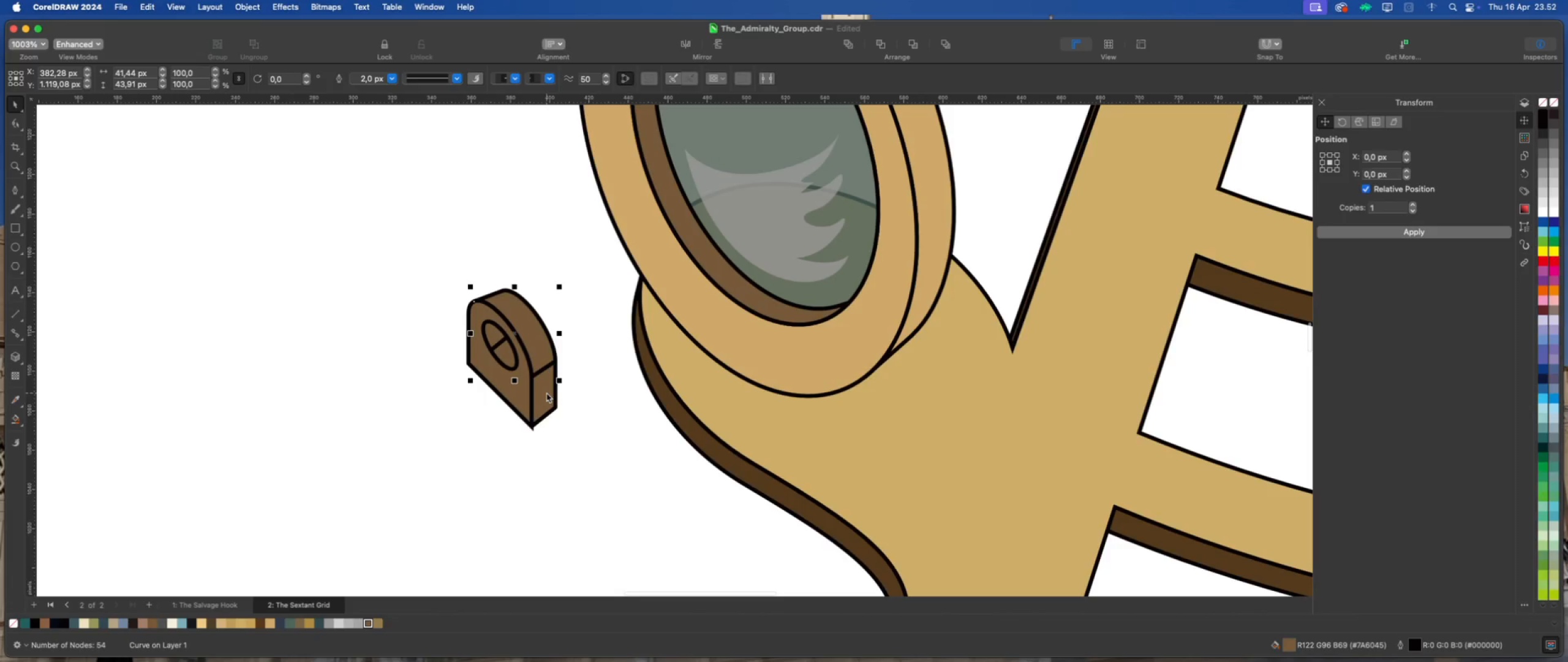 
scroll: coordinate [533, 341], scroll_direction: up, amount: 2.0
 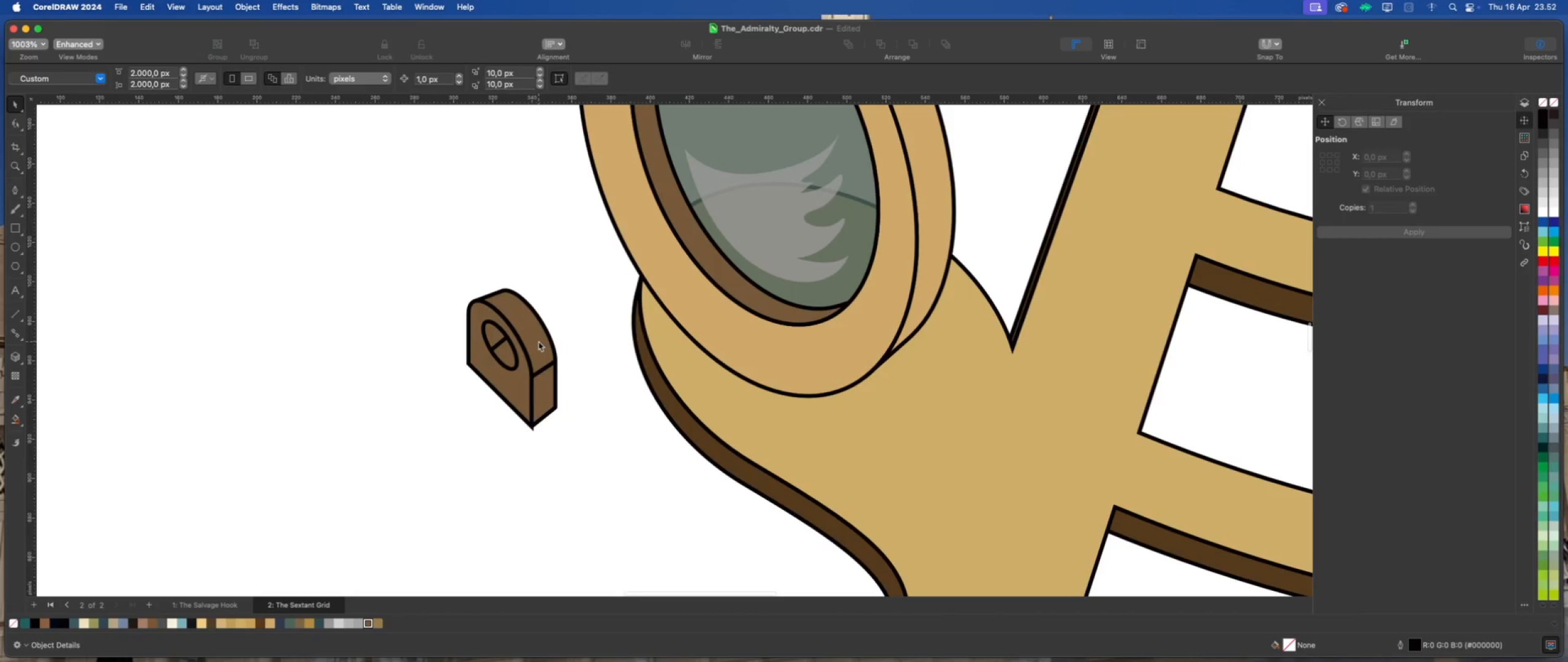 
hold_key(key=ShiftLeft, duration=0.56)
left_click([546, 394])
 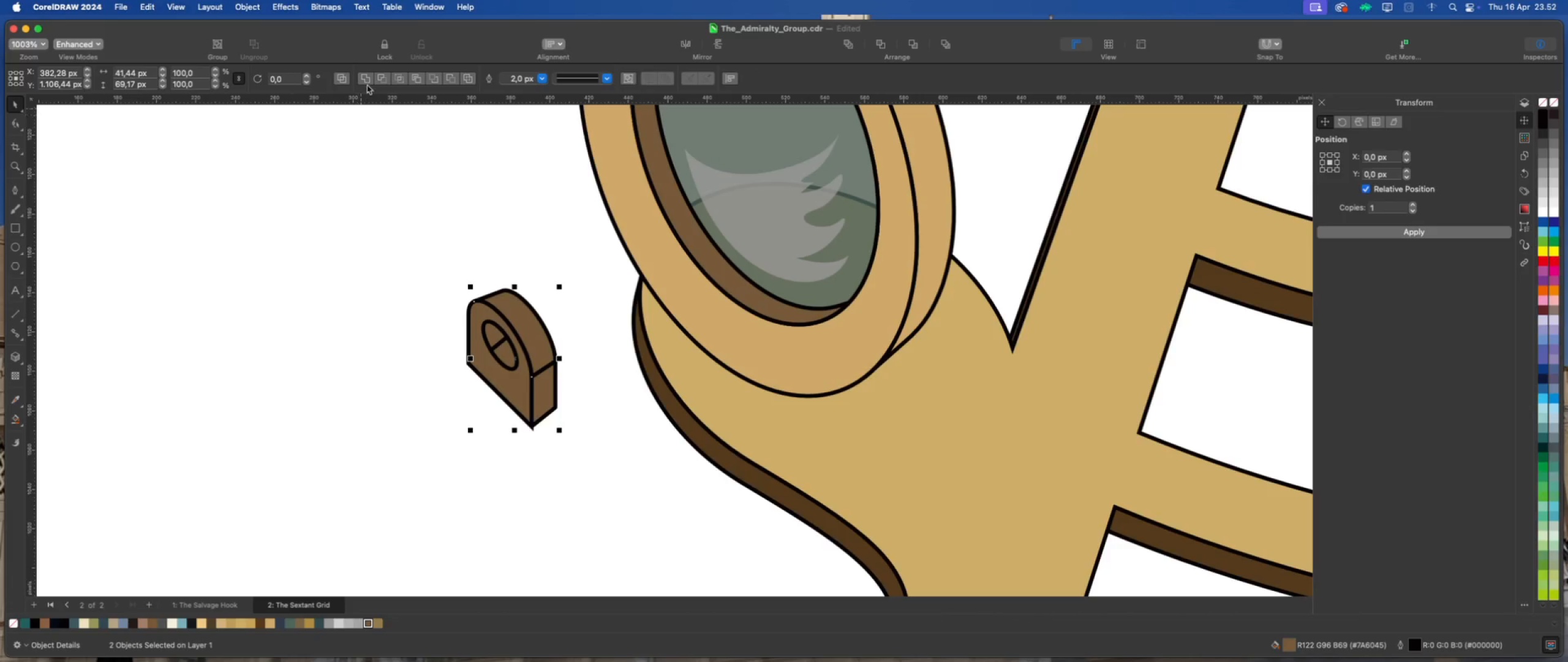 
left_click([362, 73])
 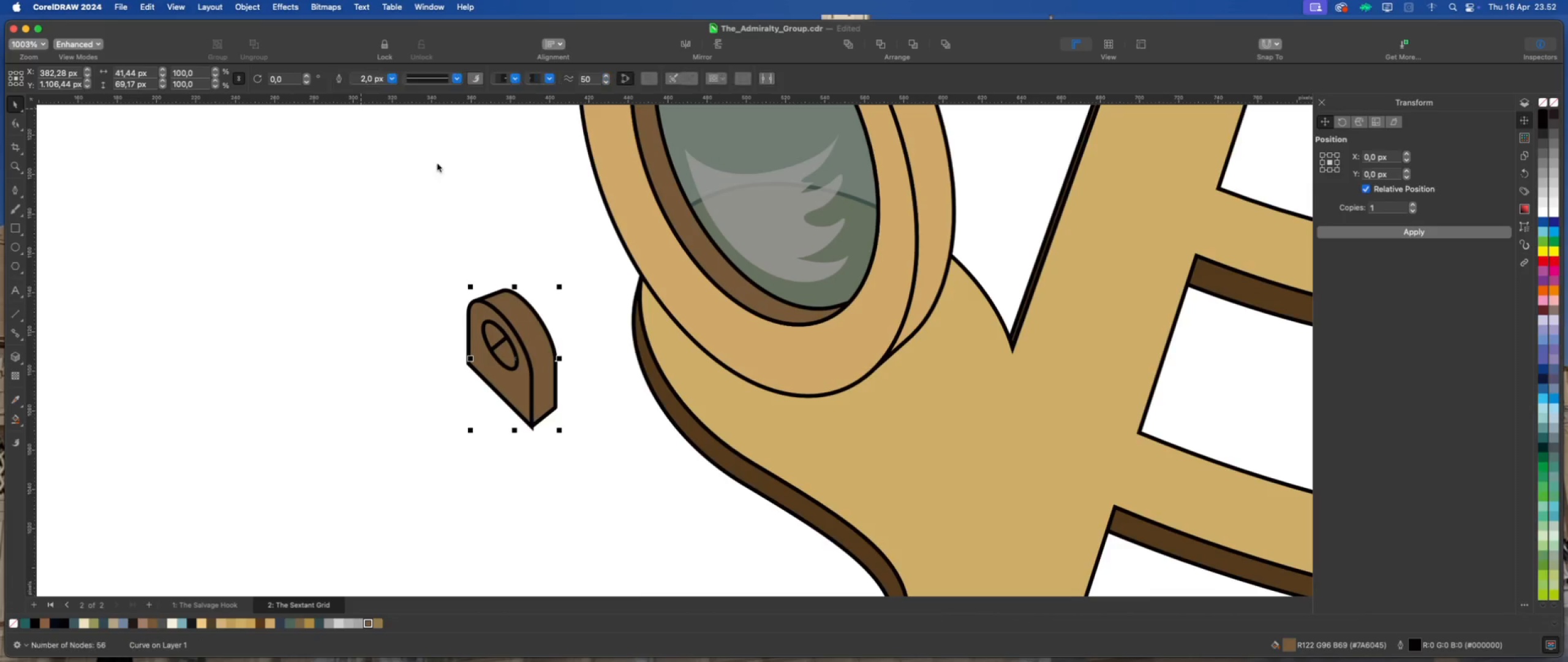 
left_click([437, 164])
 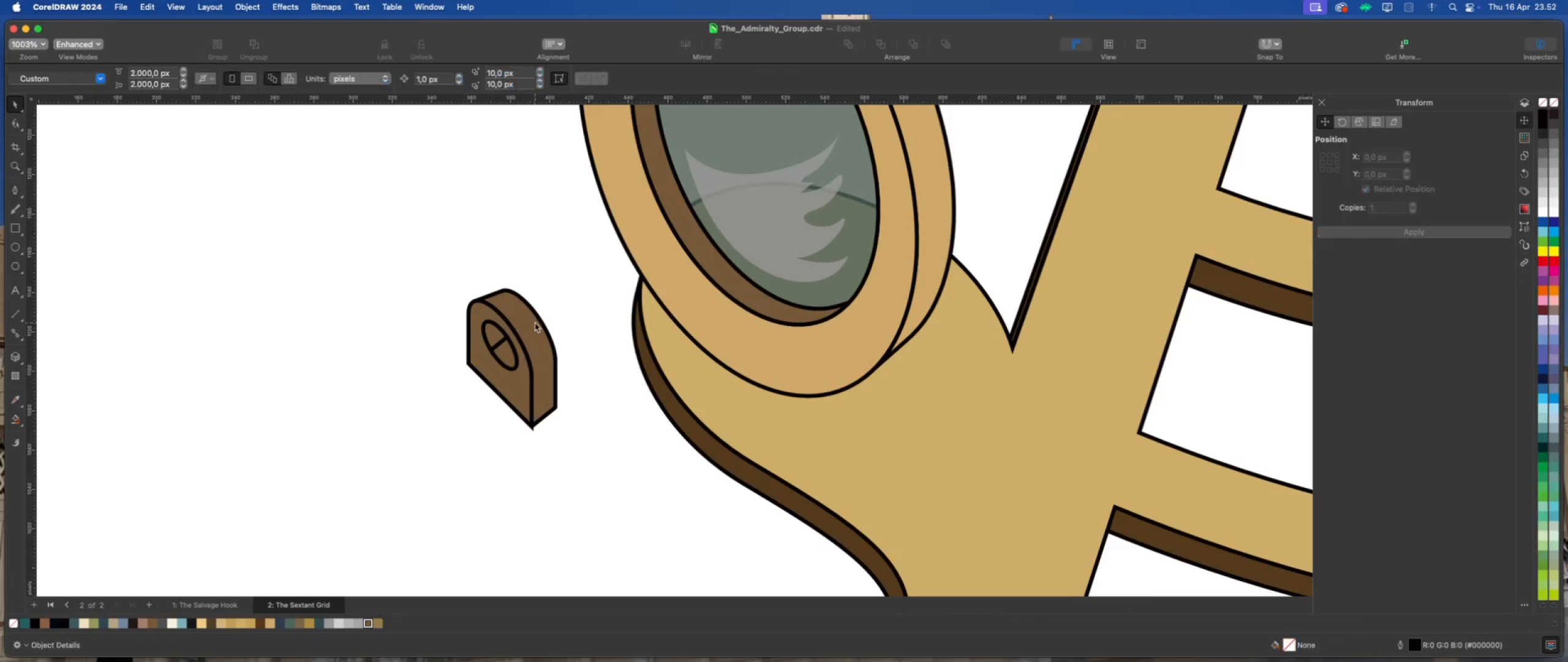 
left_click([535, 322])
 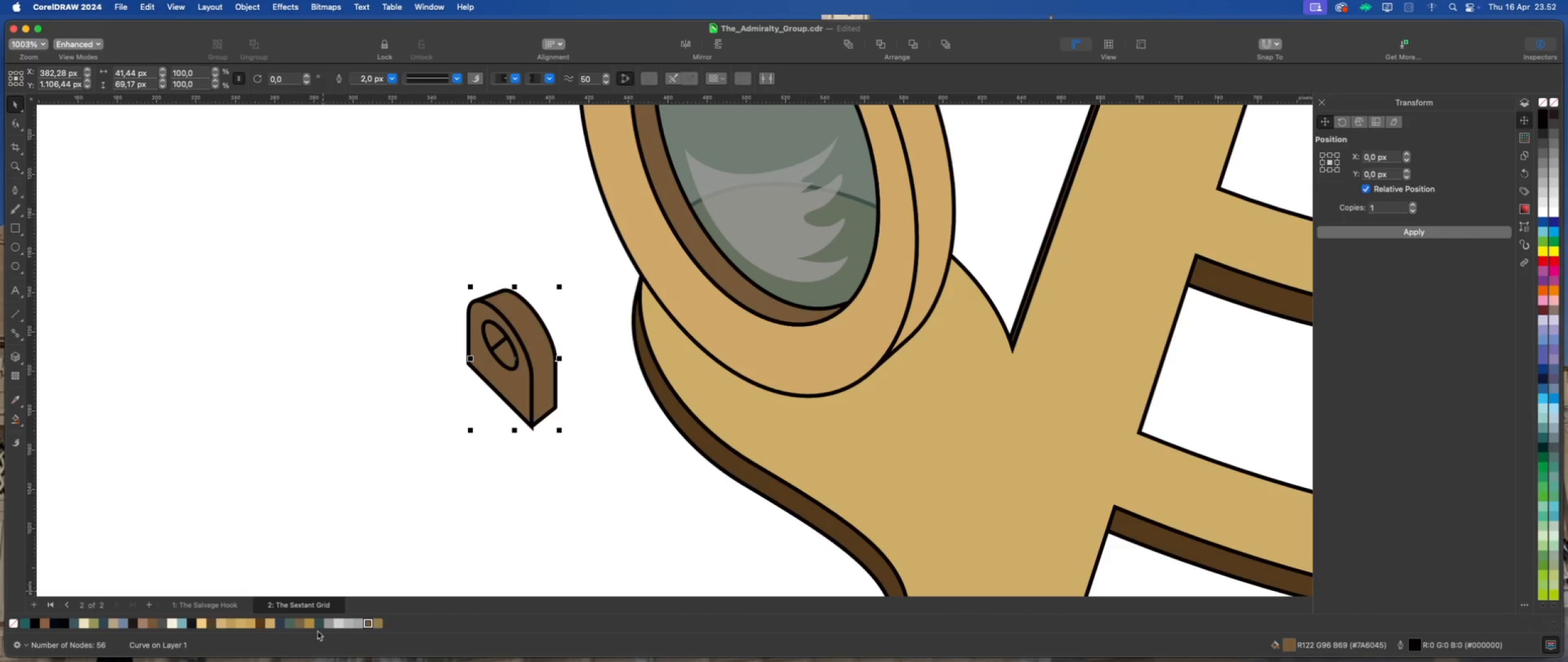 
left_click([309, 624])
 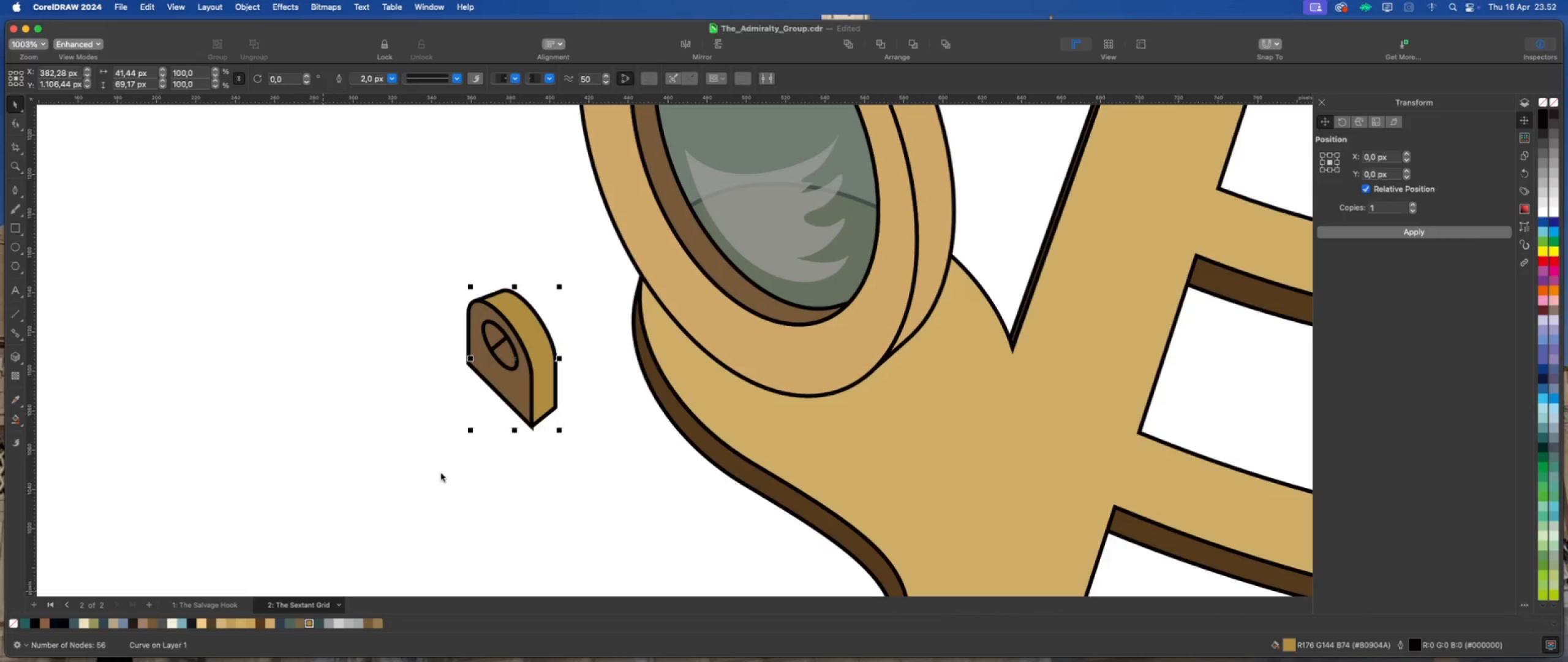 
left_click([441, 473])
 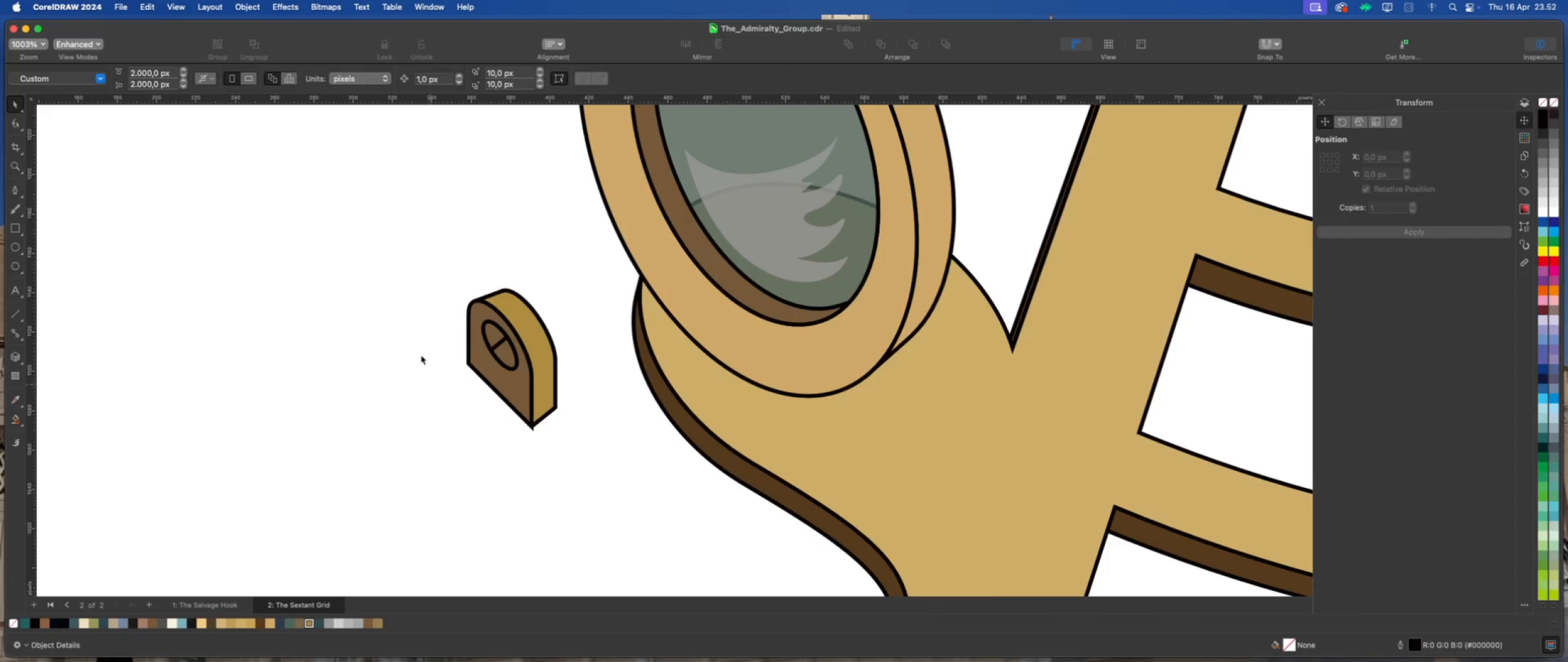 
scroll: coordinate [421, 357], scroll_direction: down, amount: 2.0
 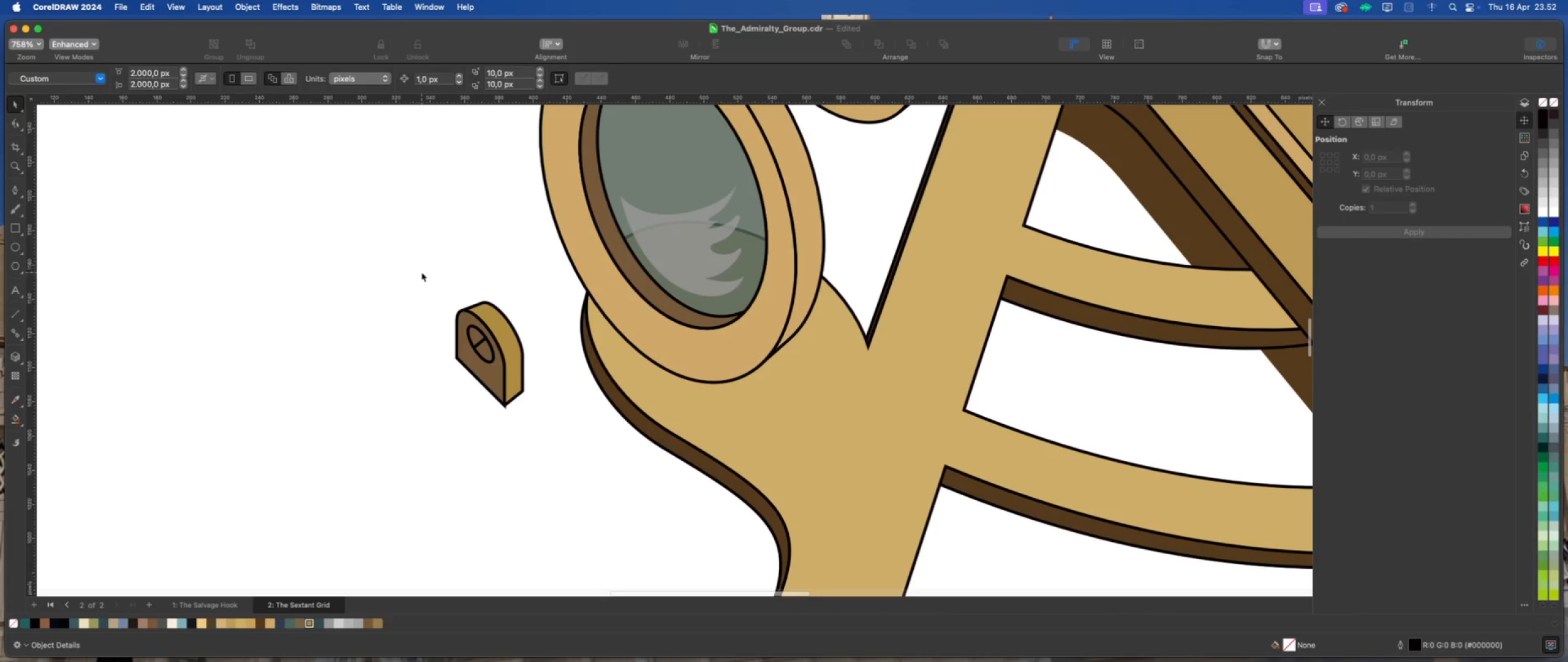 
left_click_drag(start_coordinate=[421, 272], to_coordinate=[539, 422])
 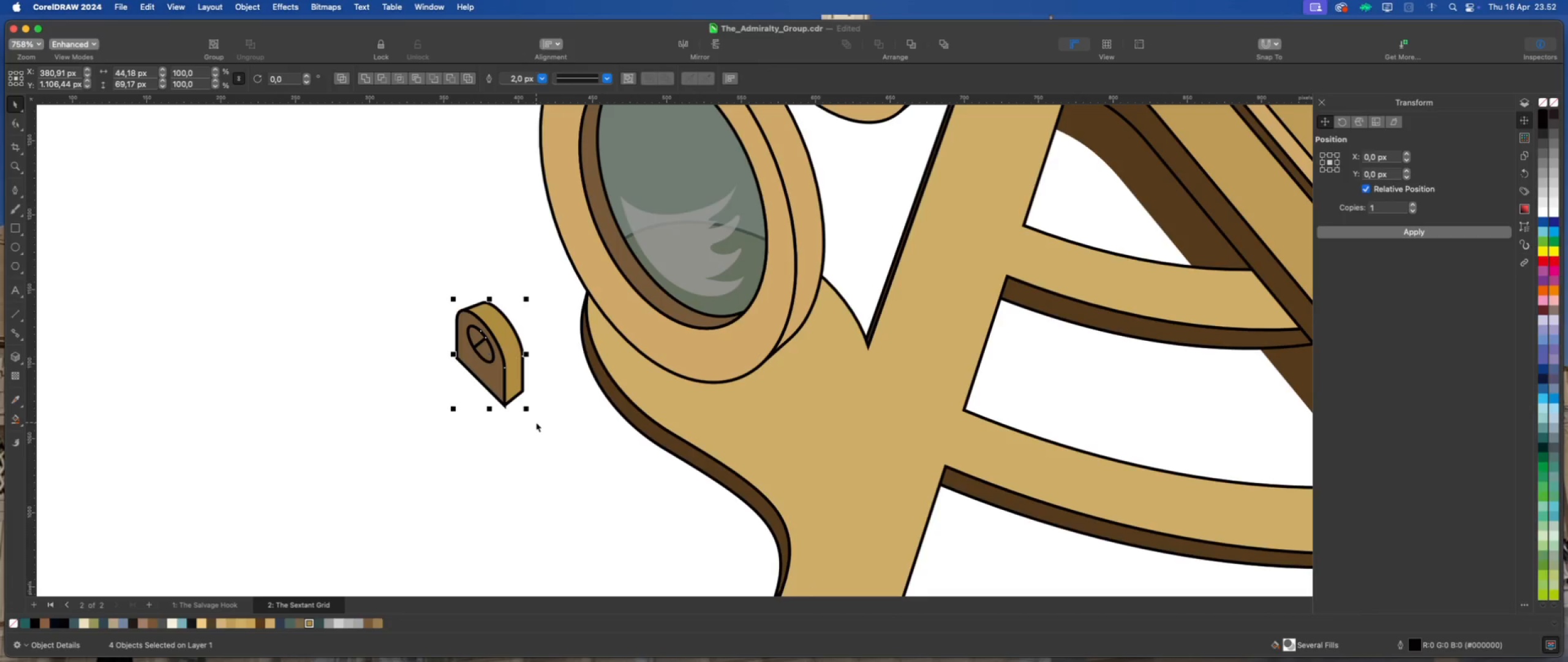 
scroll: coordinate [536, 422], scroll_direction: up, amount: 2.0
 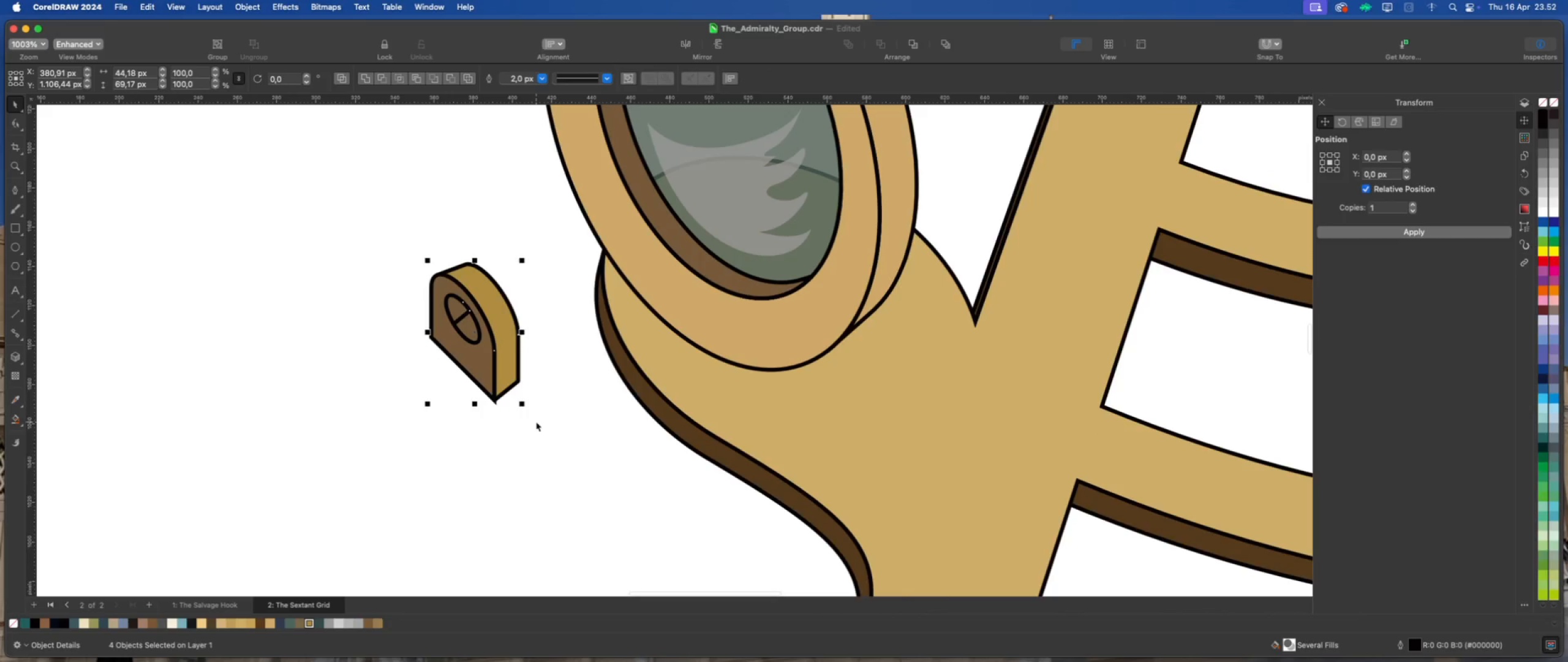 
left_click([536, 422])
 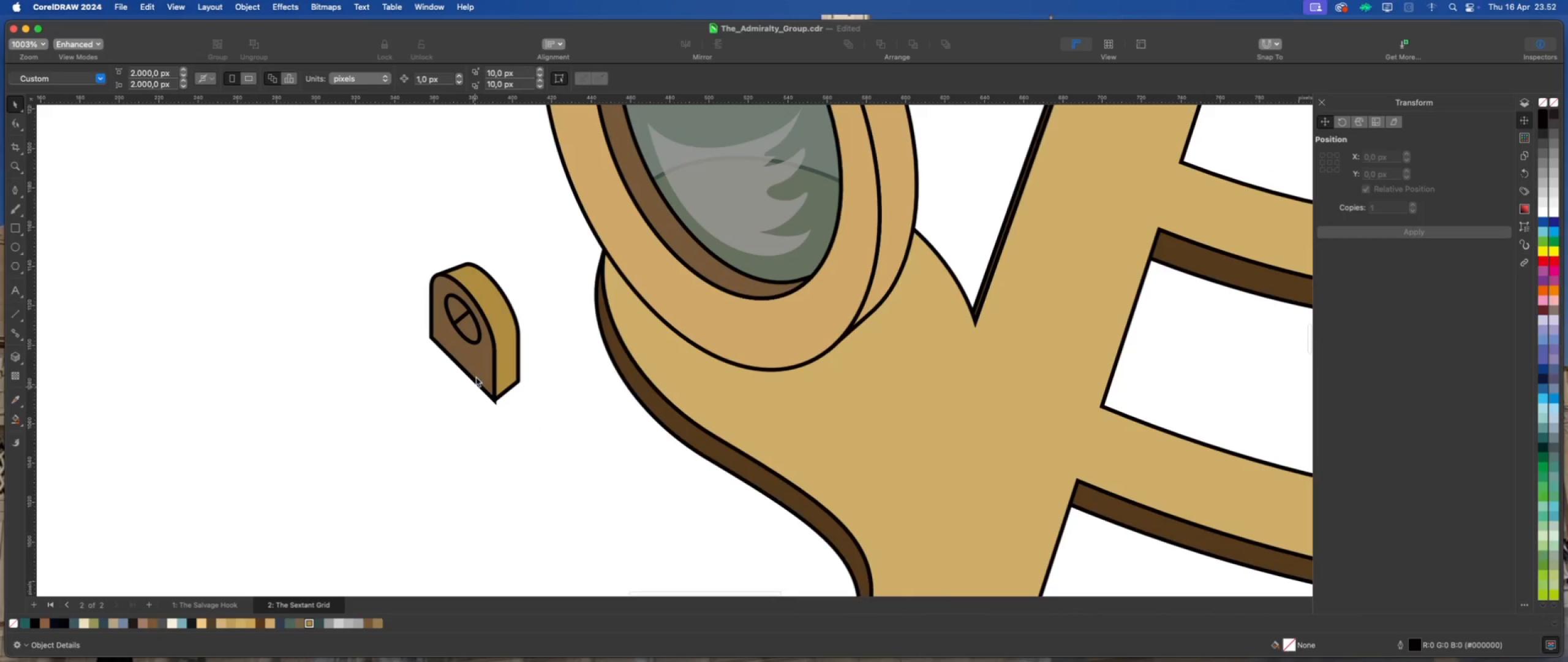 
double_click([476, 377])
 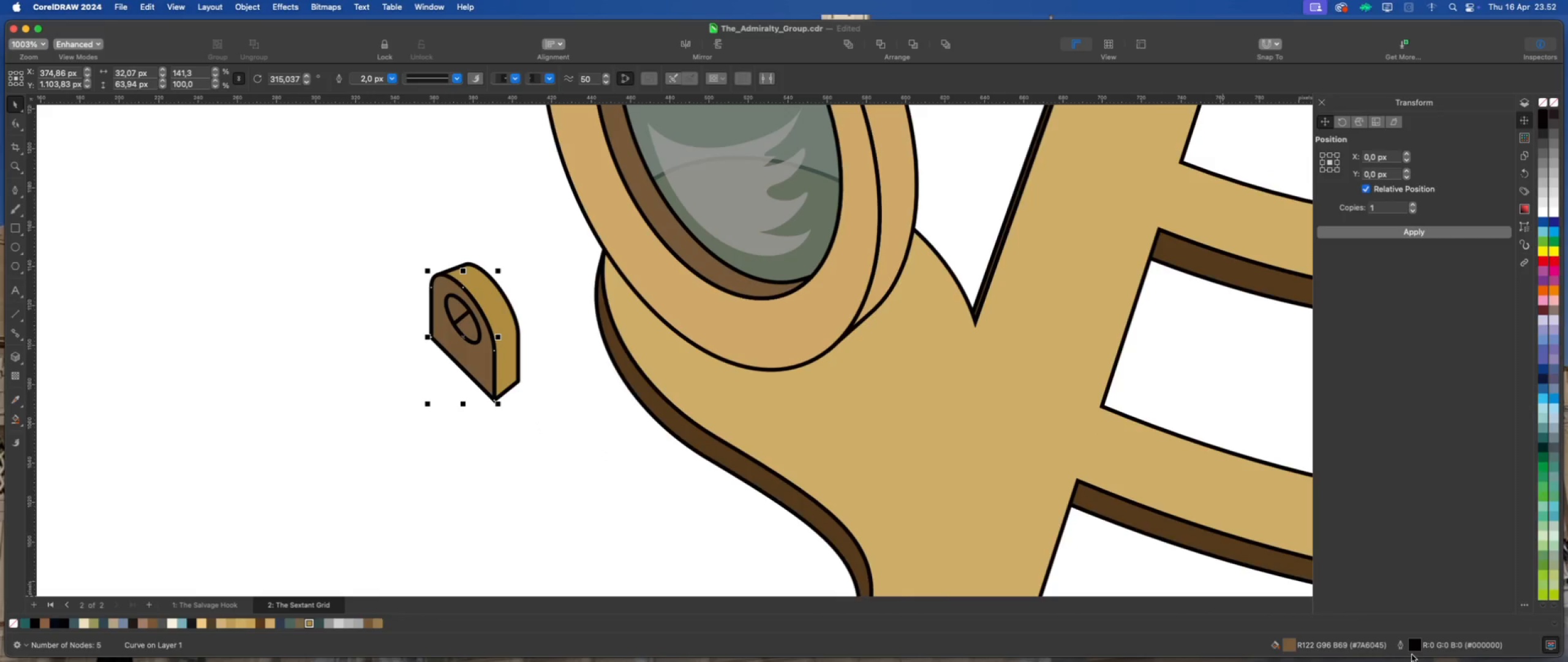 
double_click([1416, 647])
 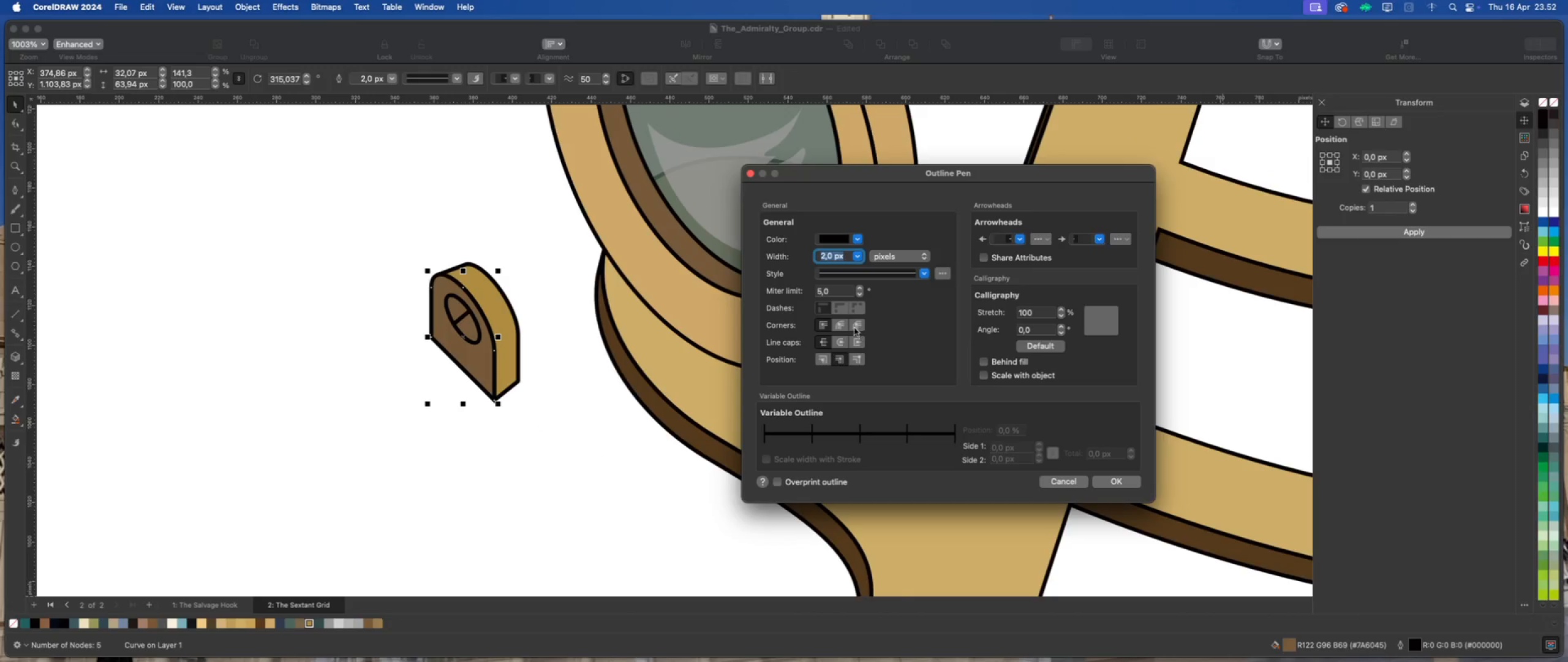 
left_click([843, 324])
 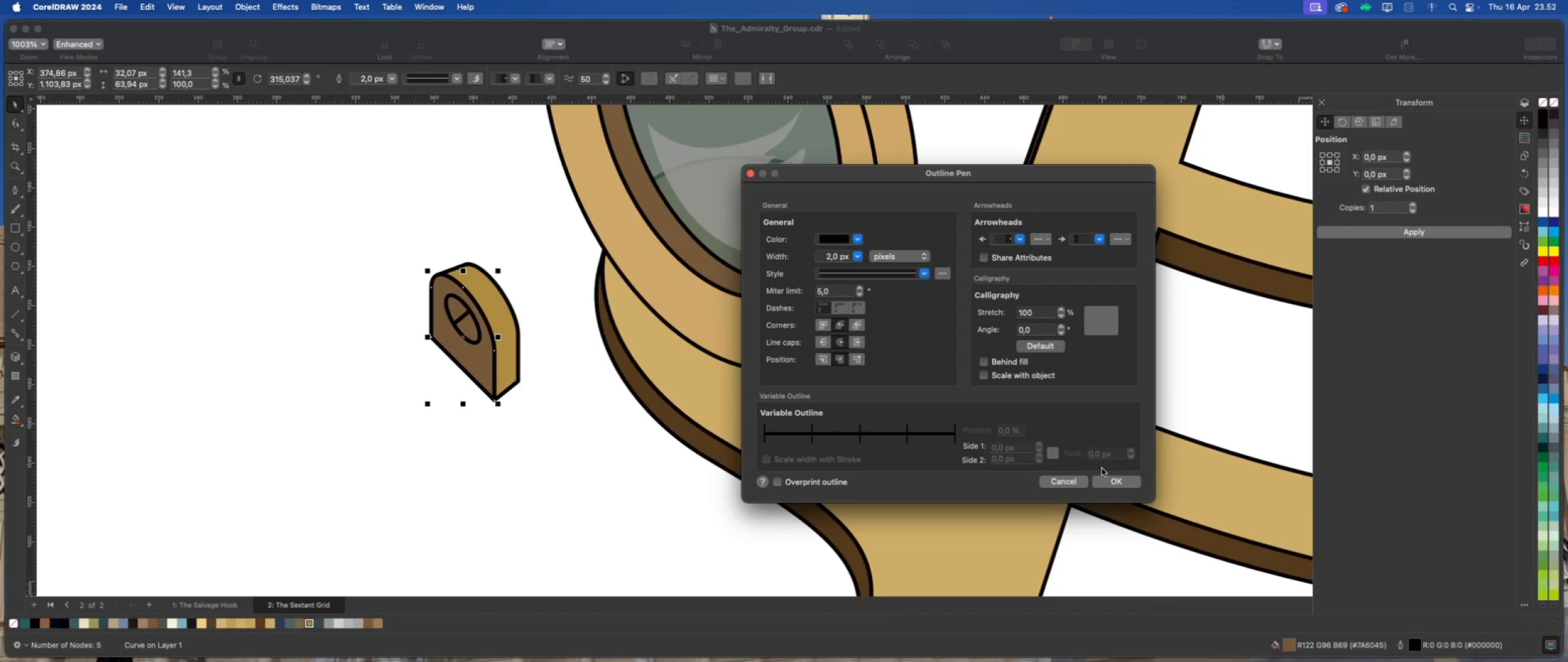 
left_click([1120, 481])
 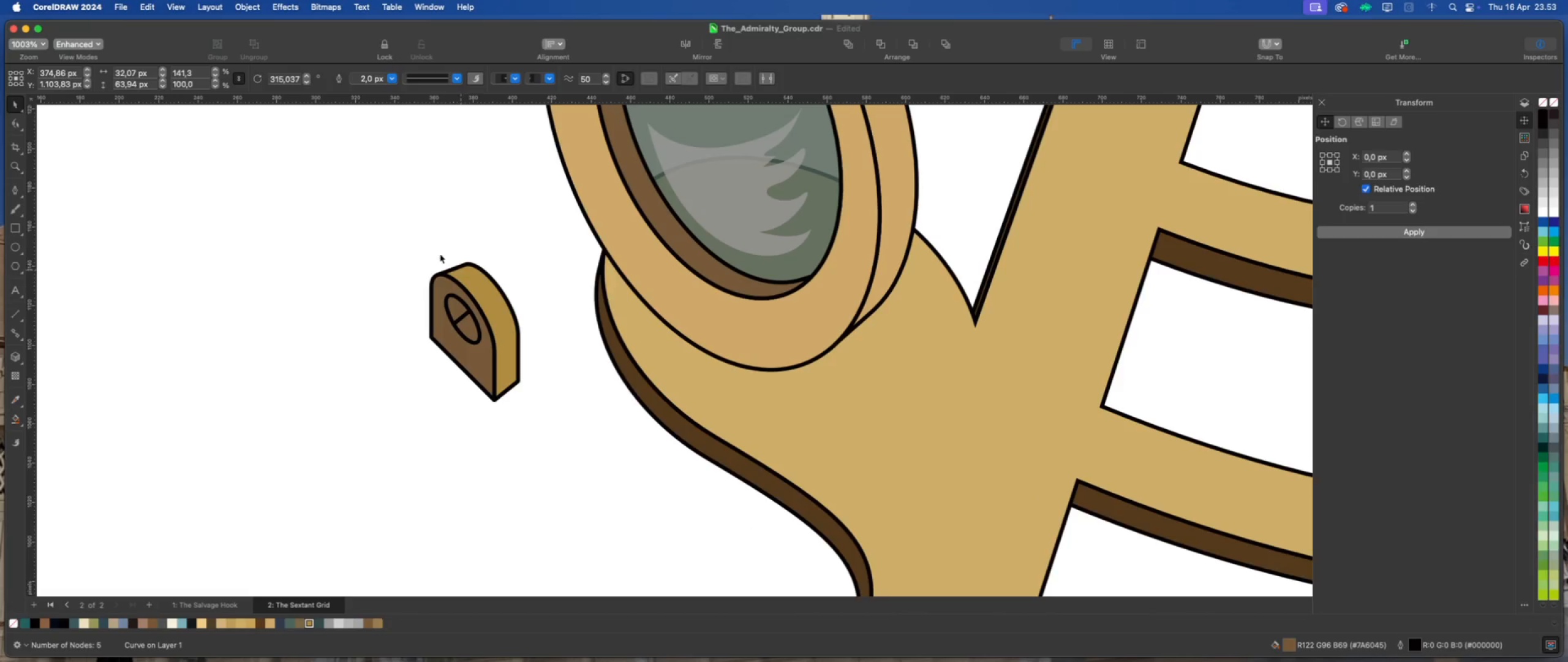 
left_click_drag(start_coordinate=[390, 224], to_coordinate=[541, 417])
 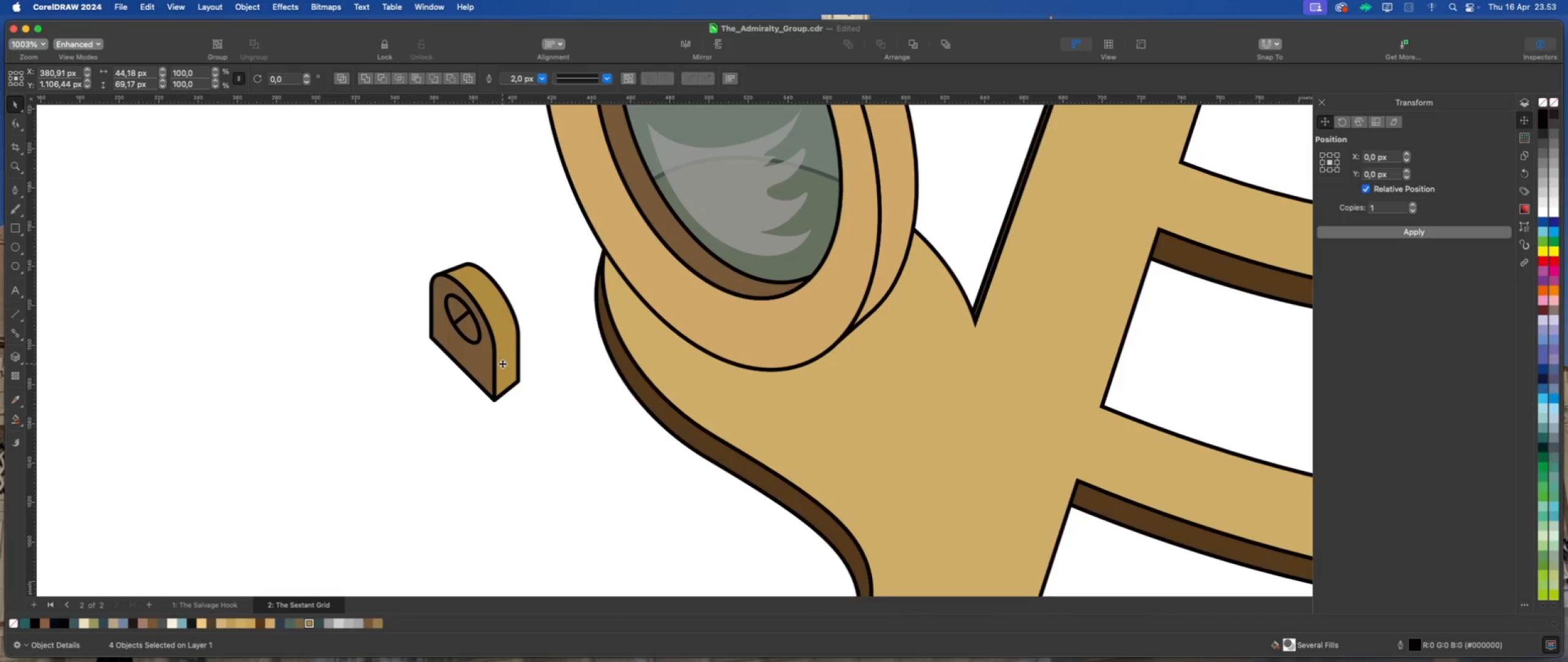 
left_click_drag(start_coordinate=[502, 363], to_coordinate=[748, 398])
 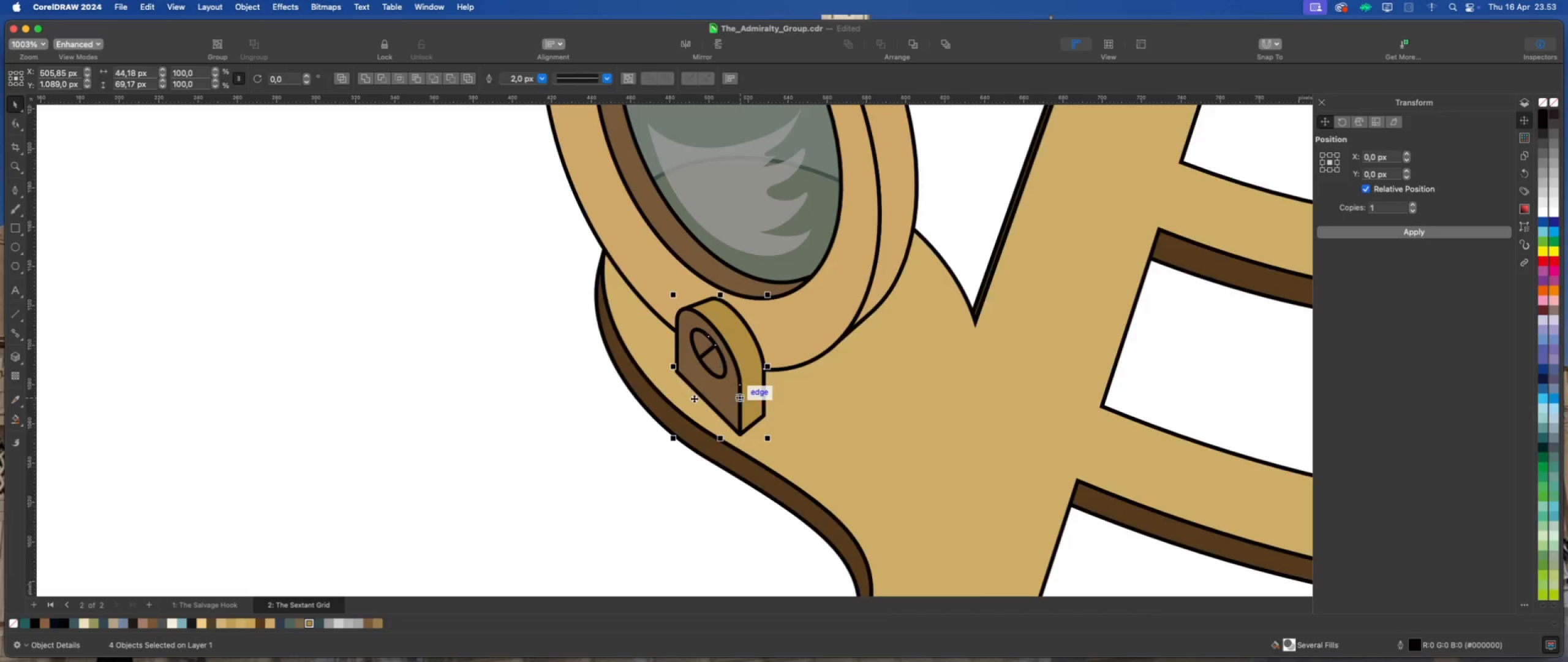 
scroll: coordinate [654, 400], scroll_direction: down, amount: 6.0
 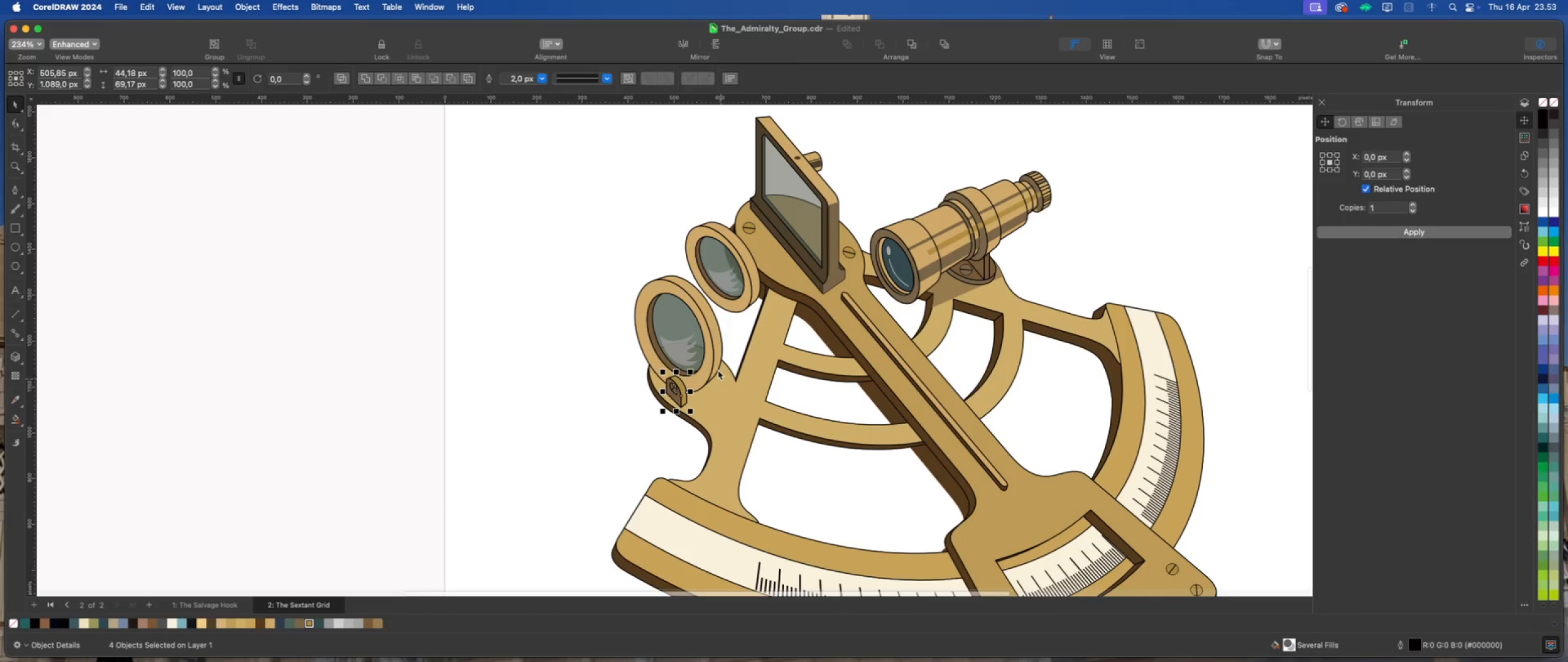 
scroll: coordinate [718, 368], scroll_direction: up, amount: 1.0
 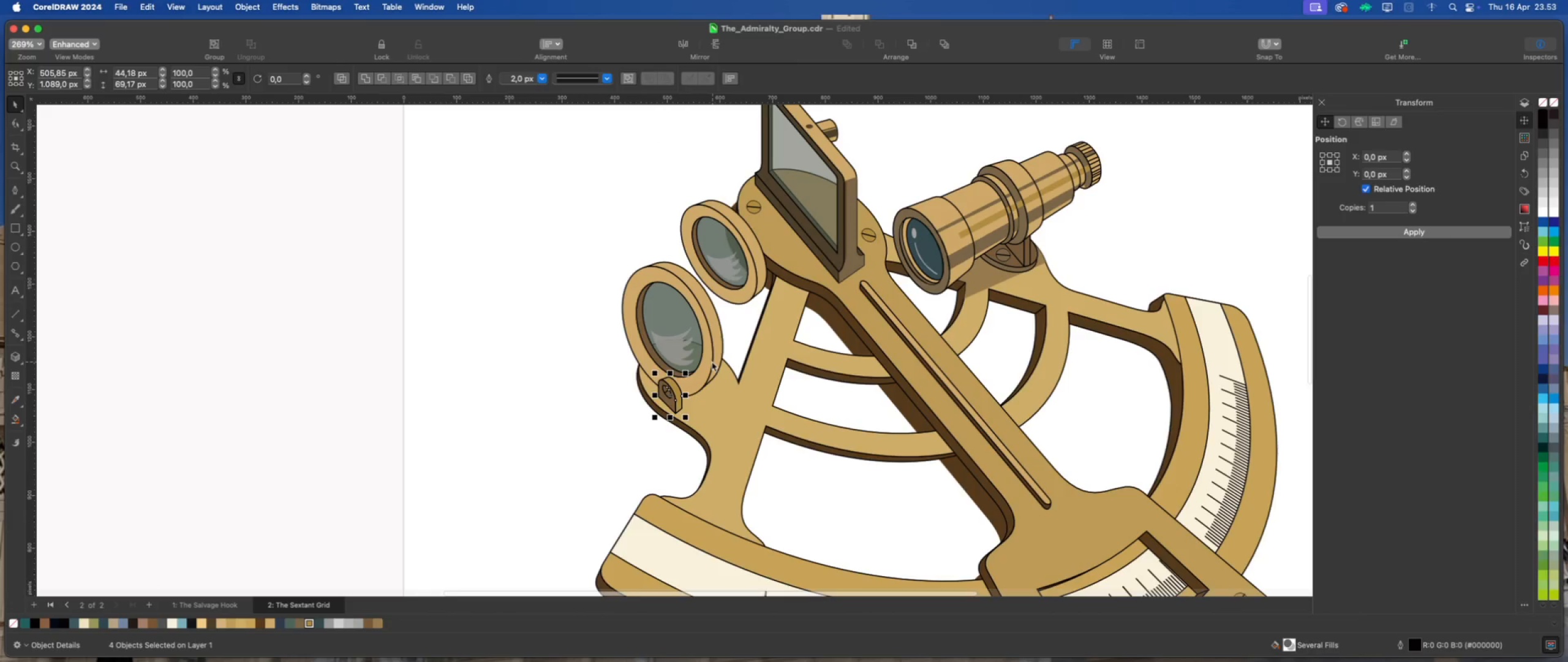 
left_click([712, 362])
 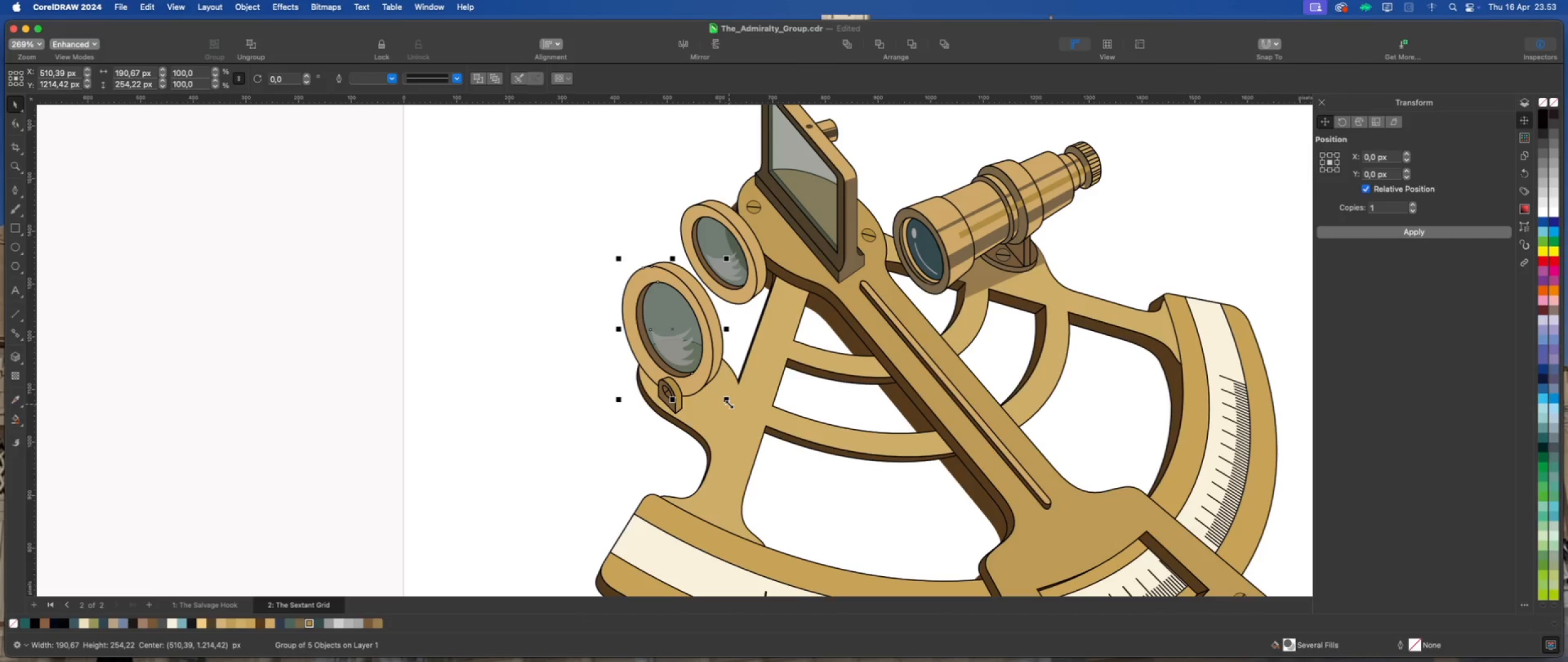 
left_click_drag(start_coordinate=[729, 403], to_coordinate=[726, 392])
 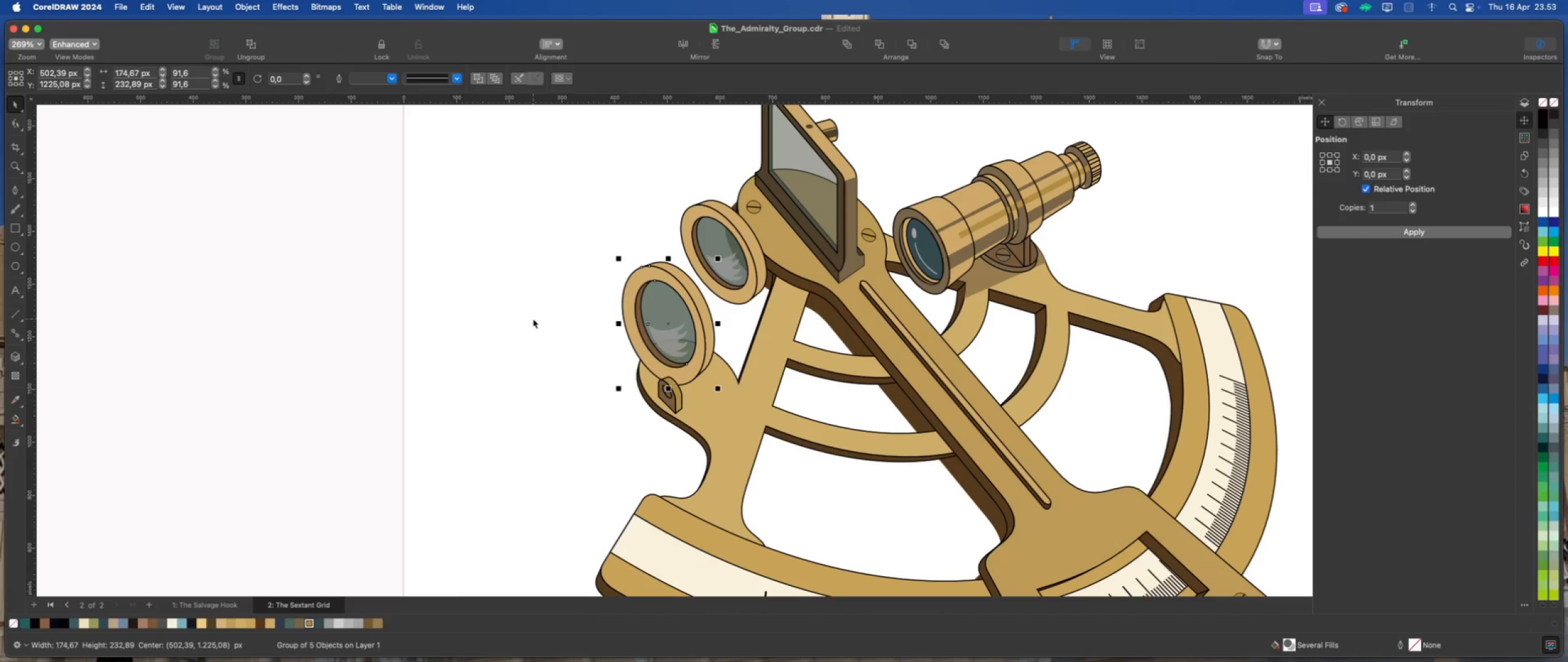 
scroll: coordinate [533, 319], scroll_direction: down, amount: 2.0
 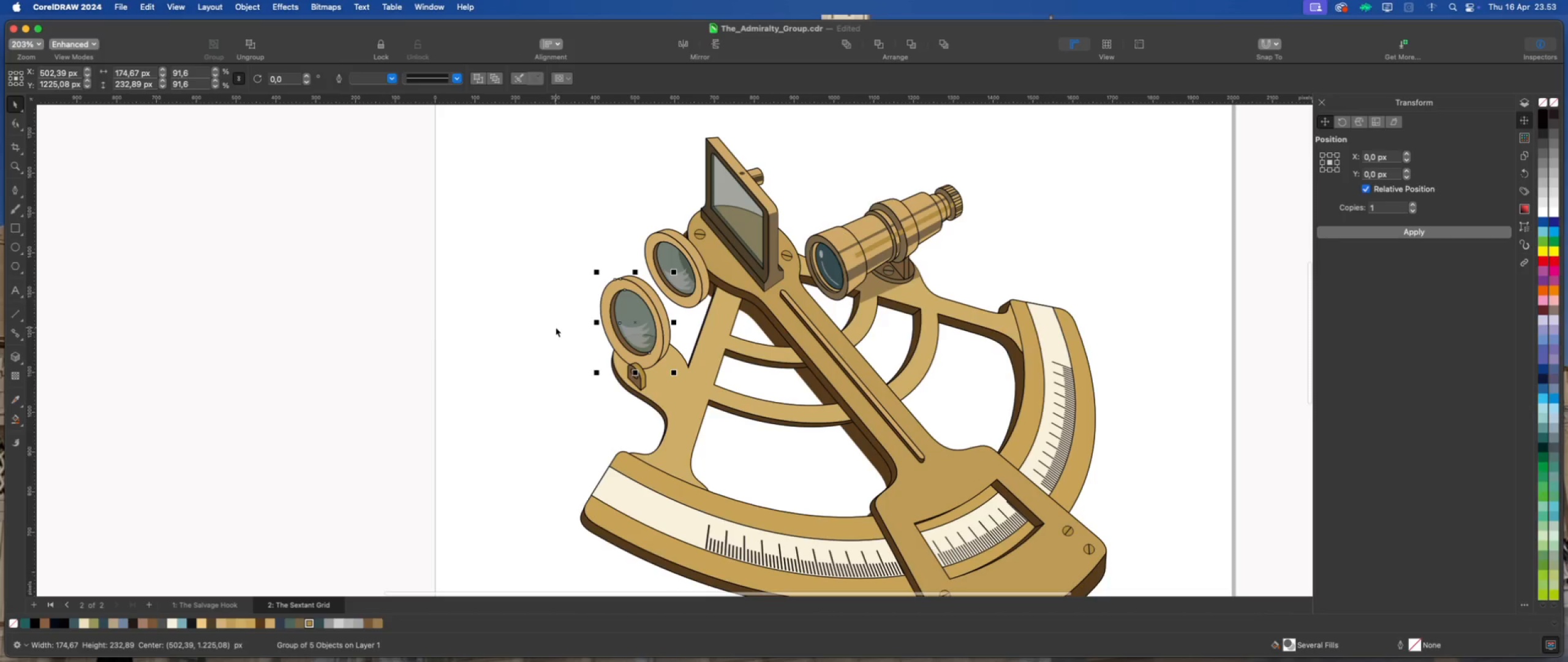 
scroll: coordinate [637, 363], scroll_direction: up, amount: 6.0
 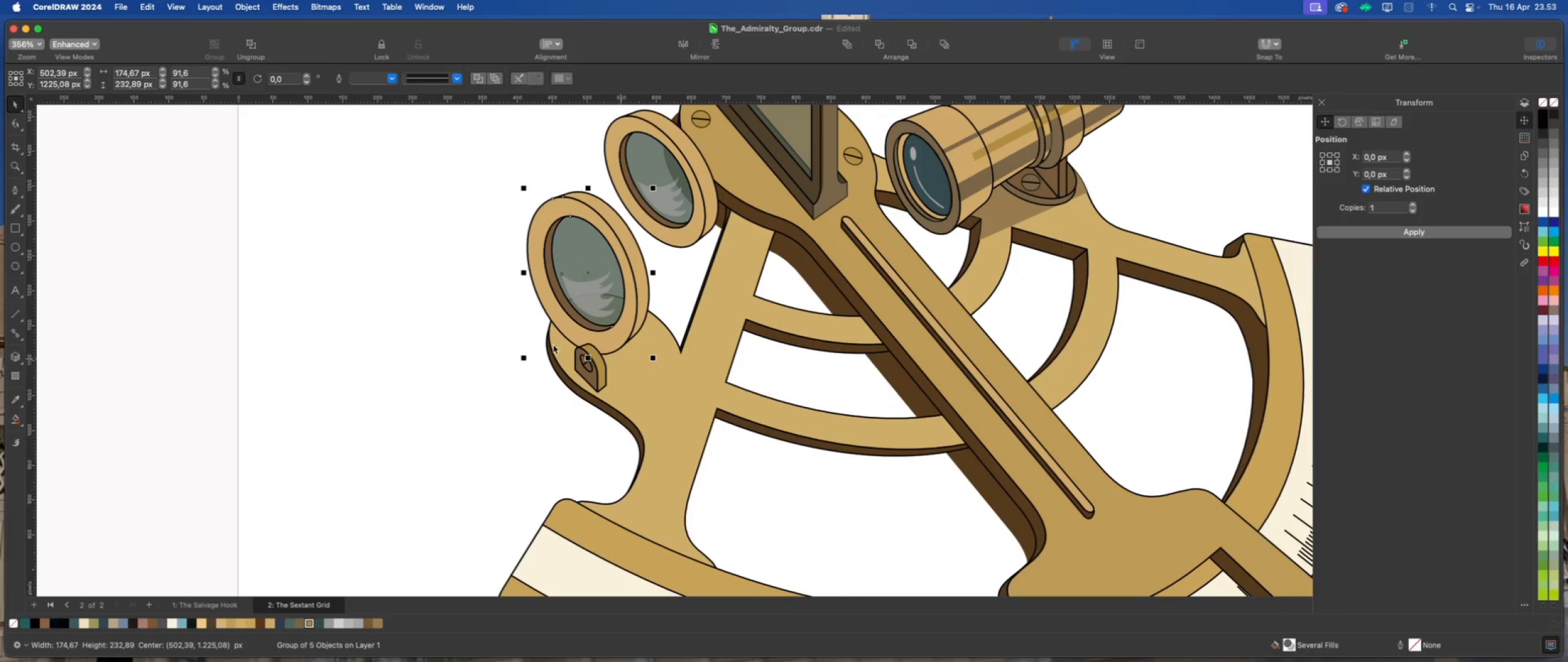 
left_click_drag(start_coordinate=[524, 358], to_coordinate=[528, 348])
 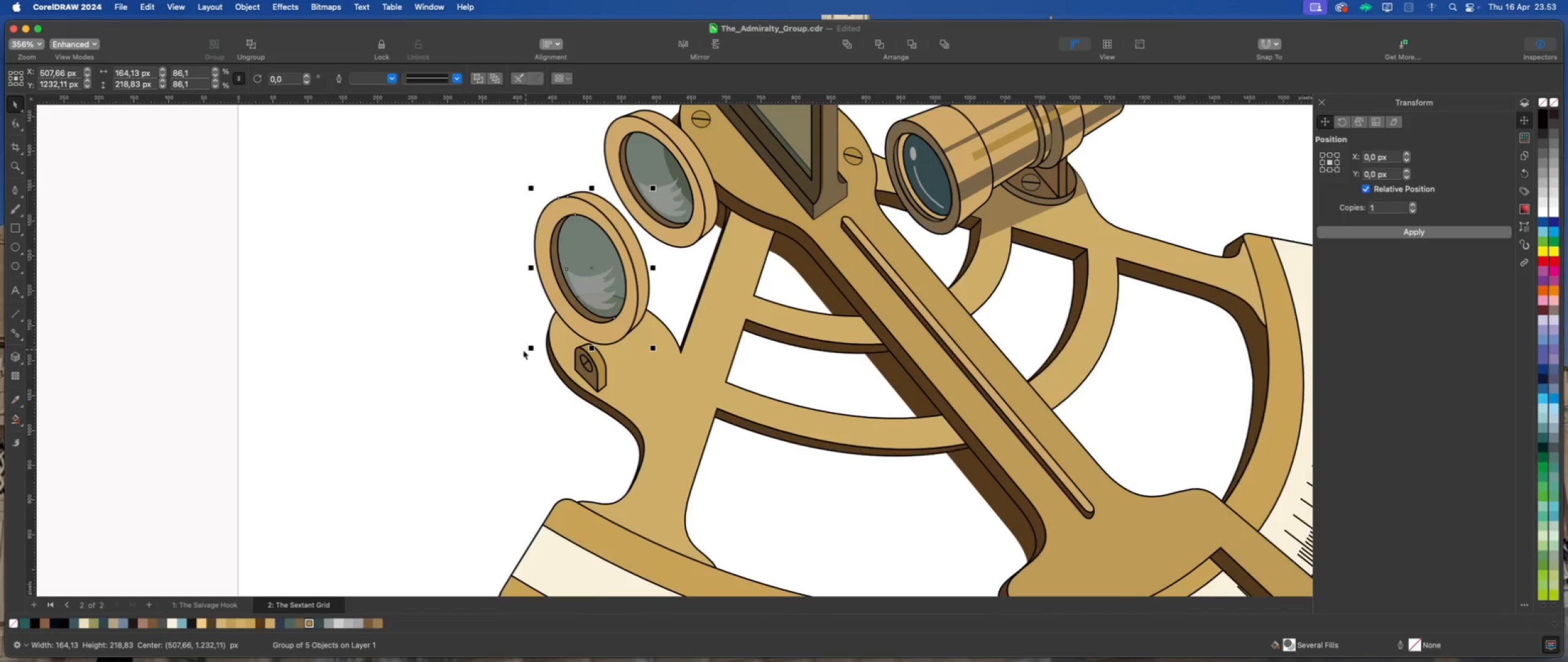 
scroll: coordinate [523, 350], scroll_direction: down, amount: 4.0
 